 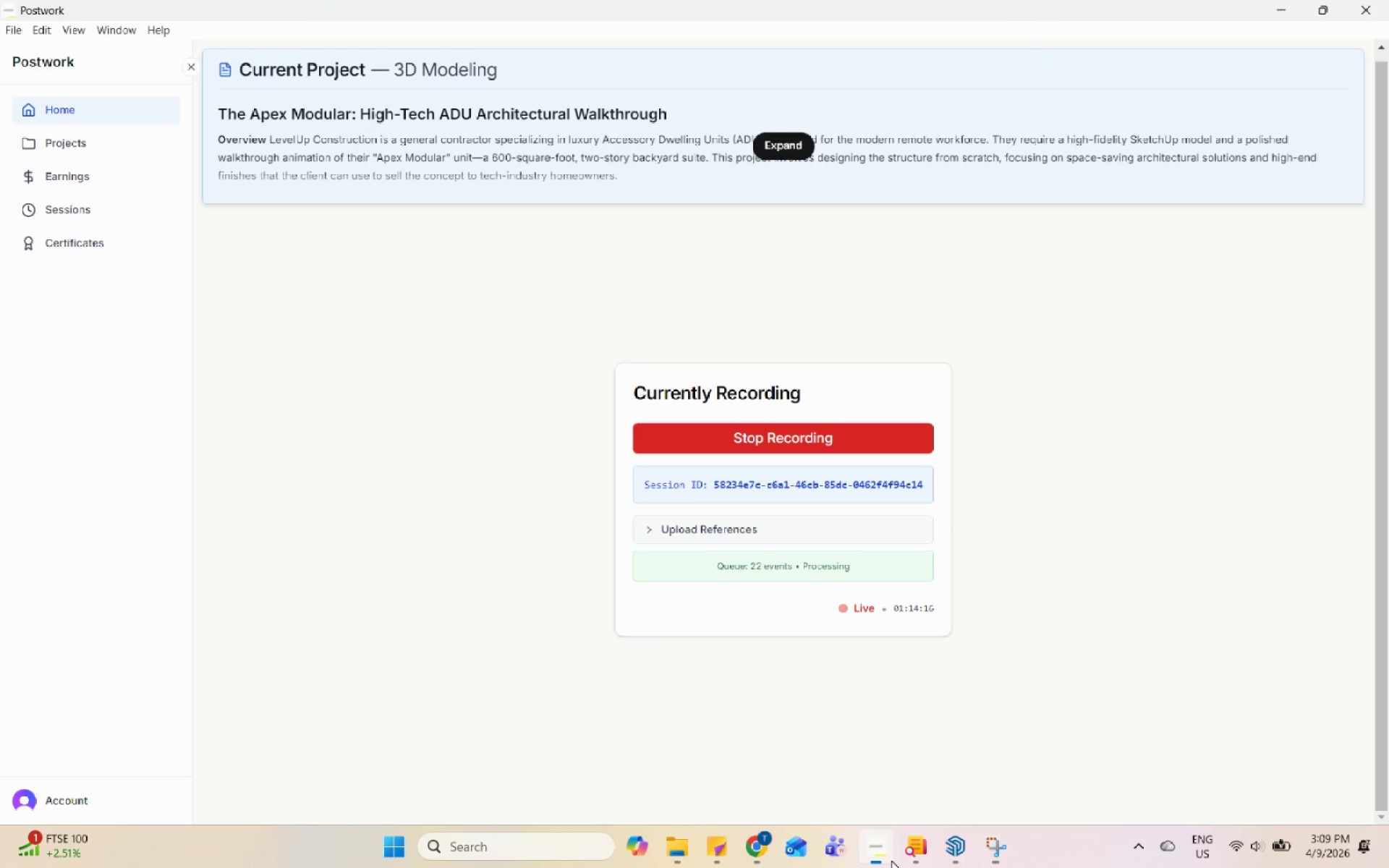 
double_click([849, 768])
 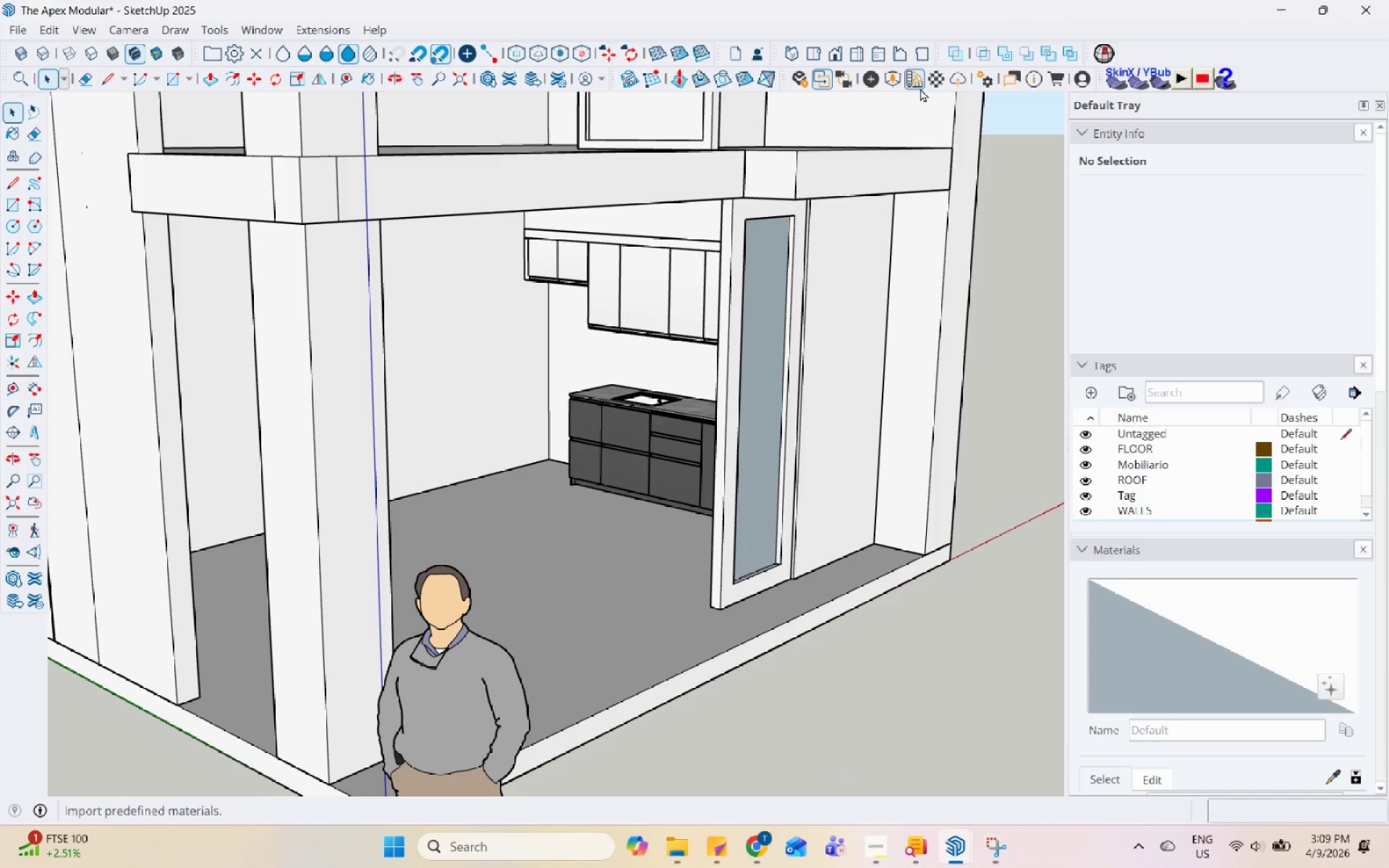 
left_click([918, 85])
 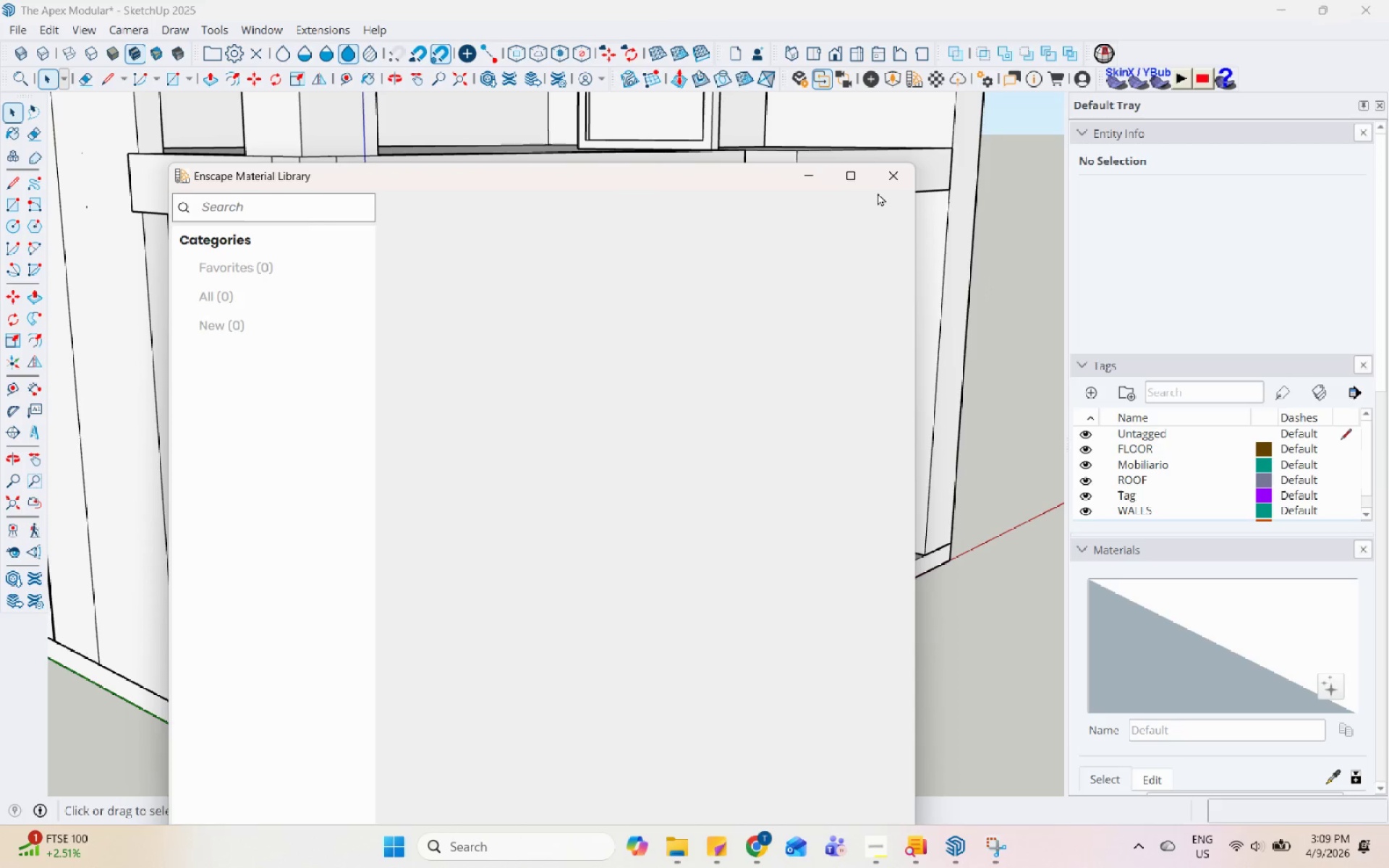 
left_click([888, 173])
 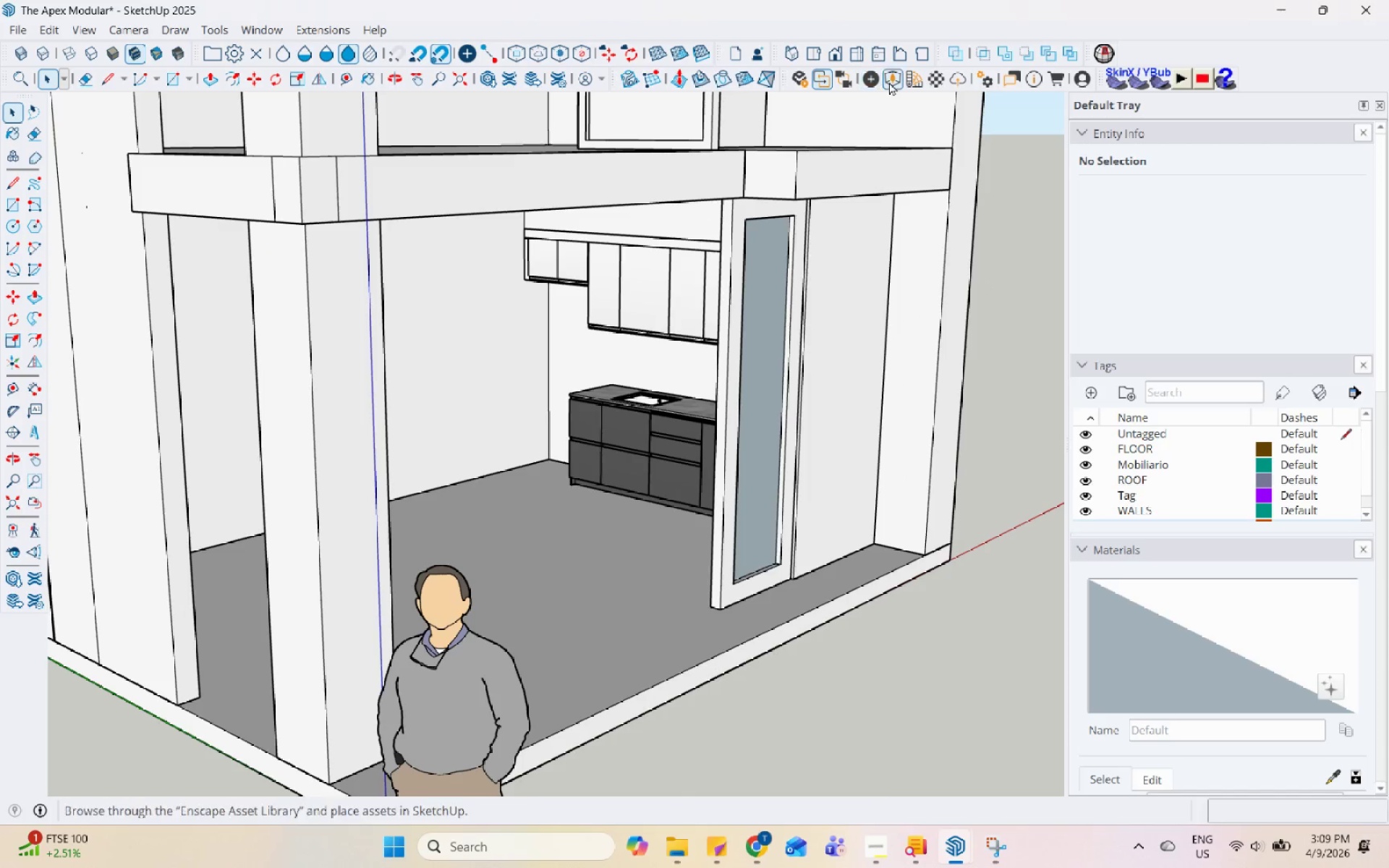 
left_click([893, 82])
 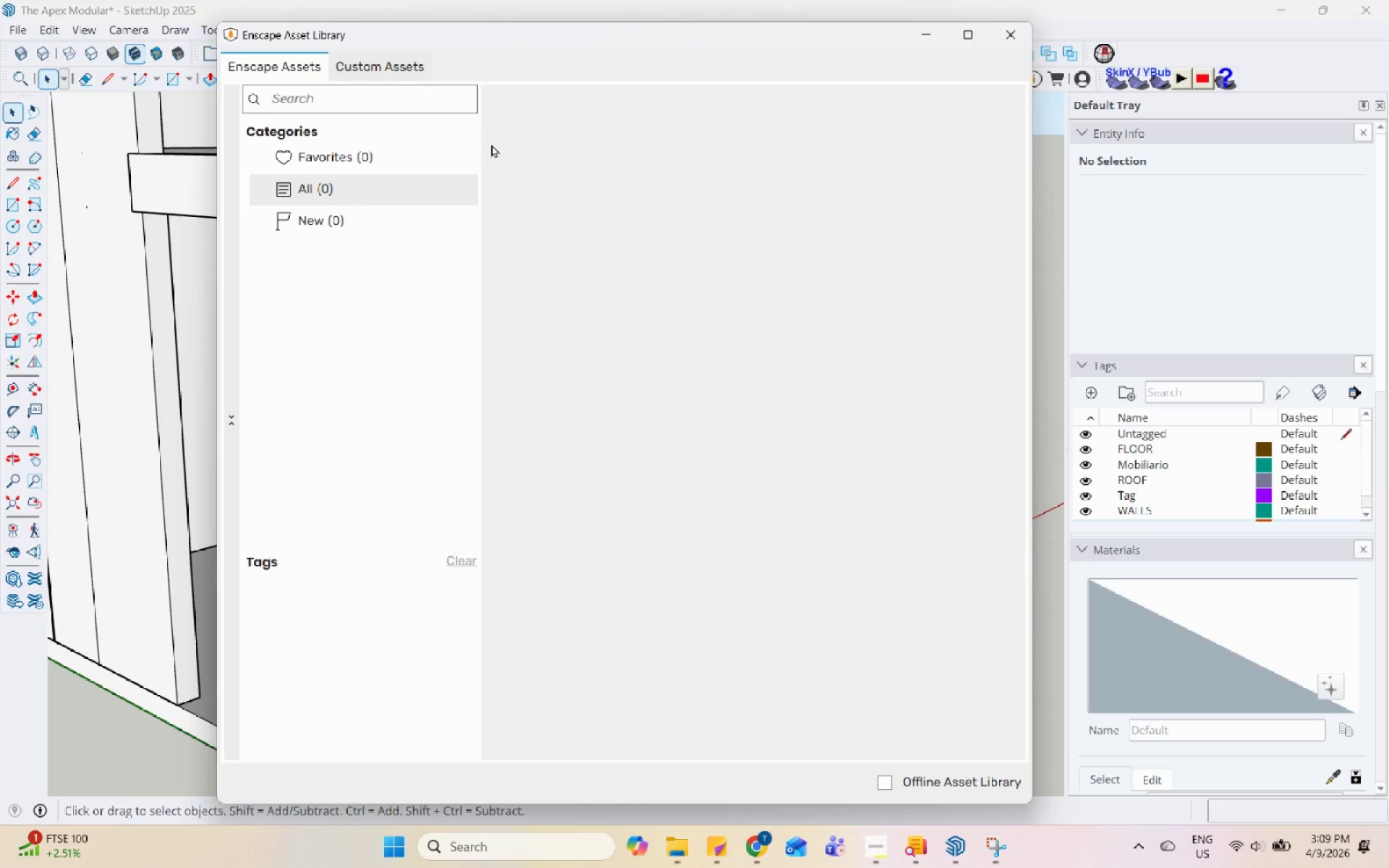 
left_click([428, 95])
 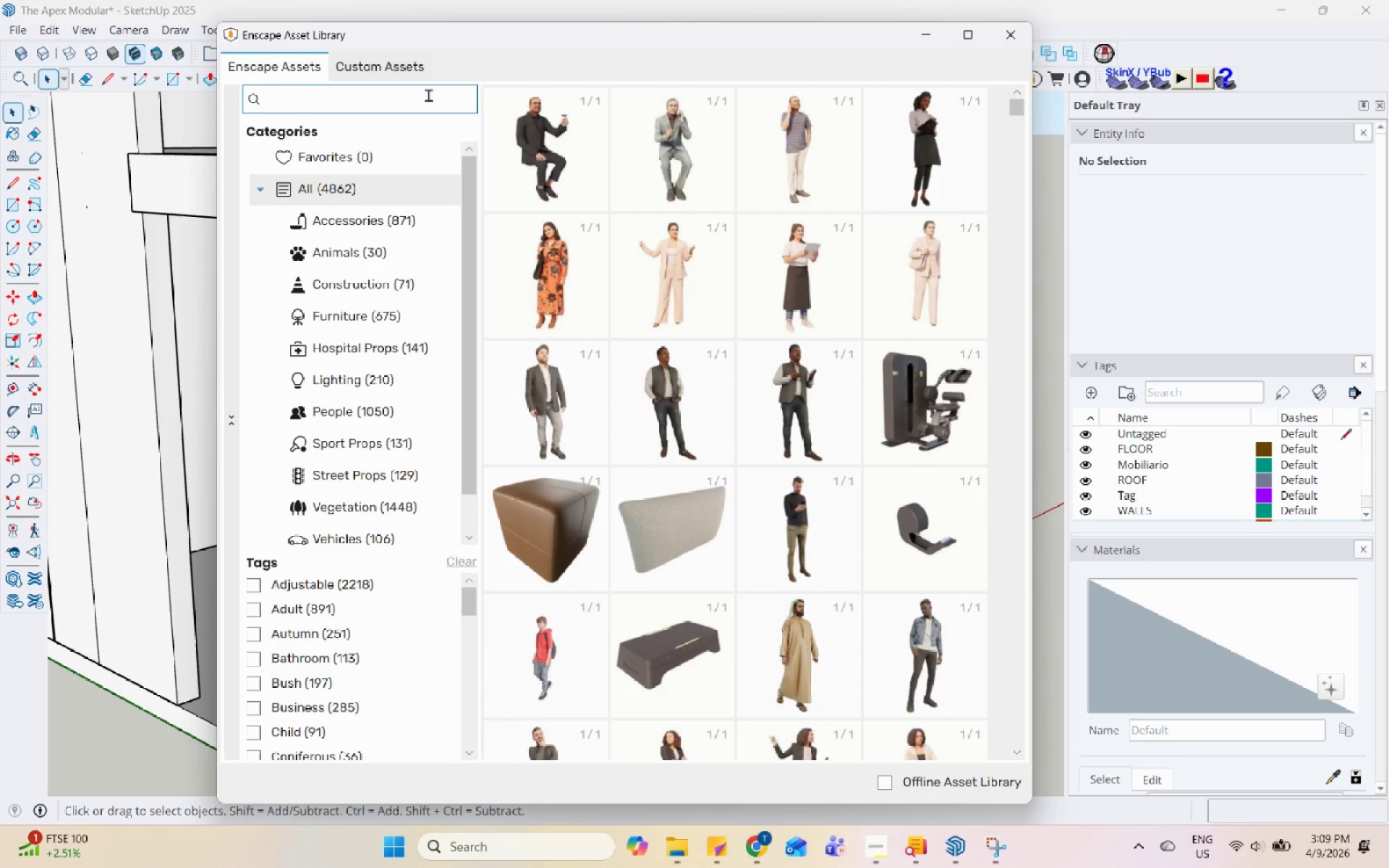 
wait(5.62)
 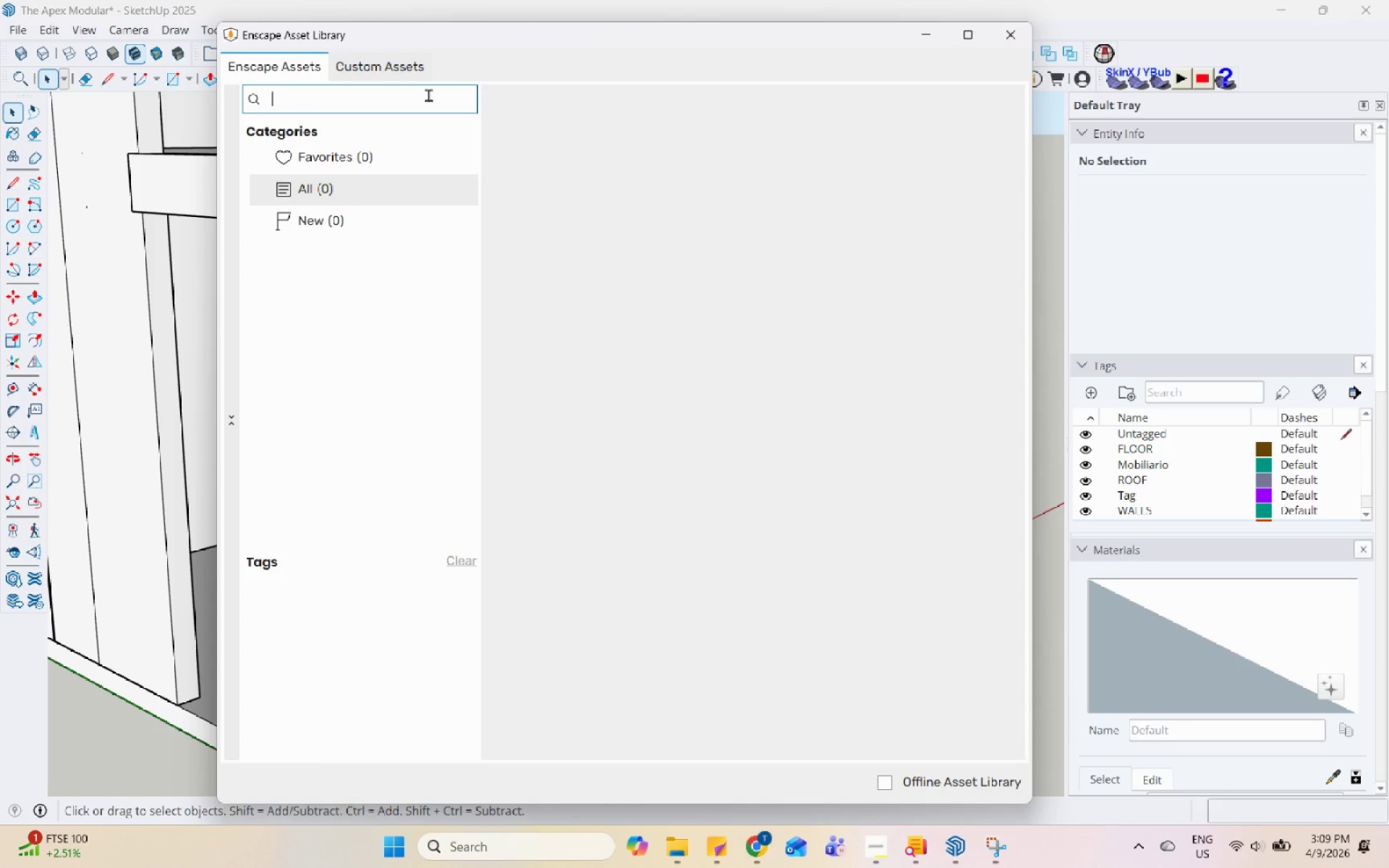 
type(ref)
 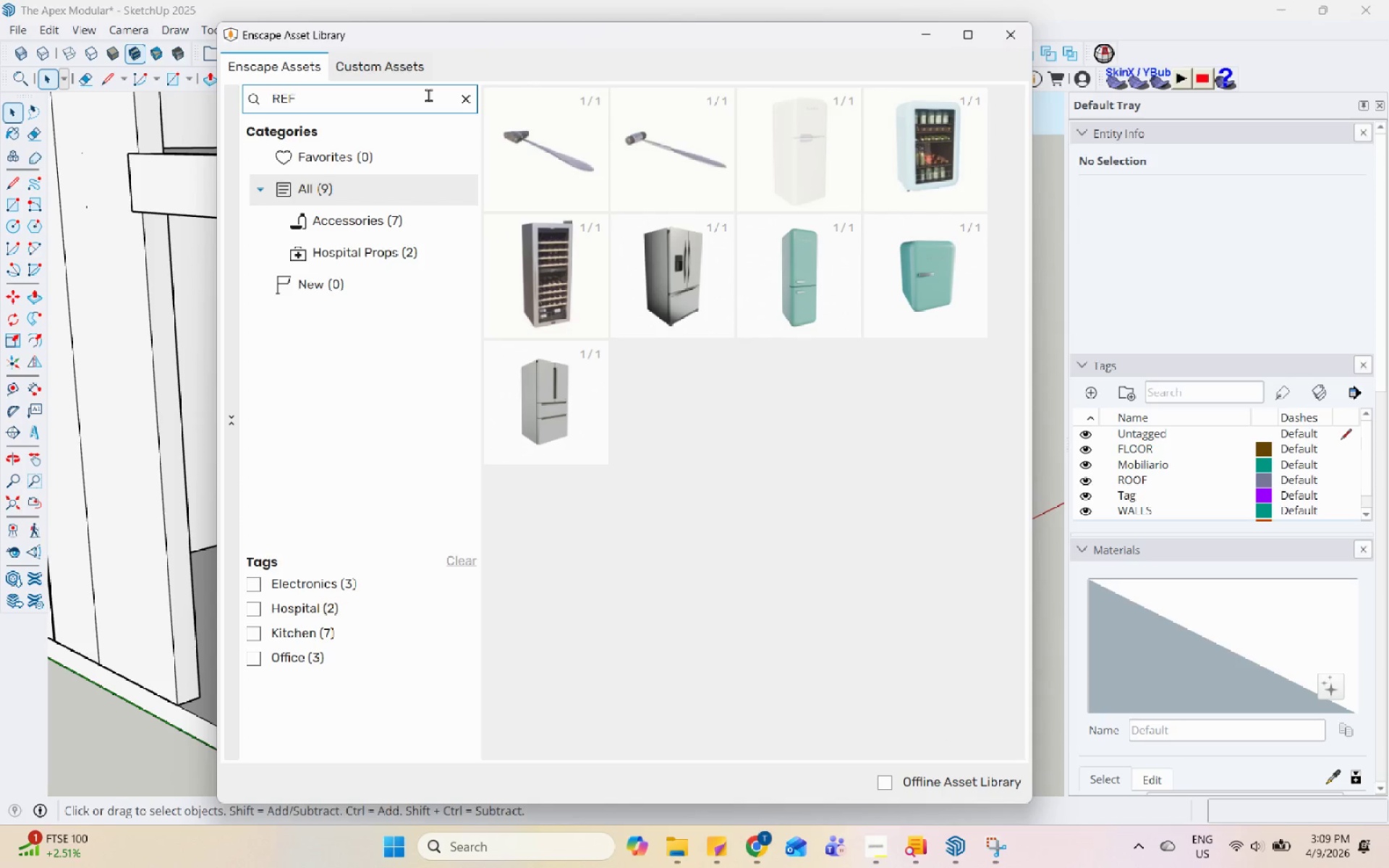 
double_click([719, 278])
 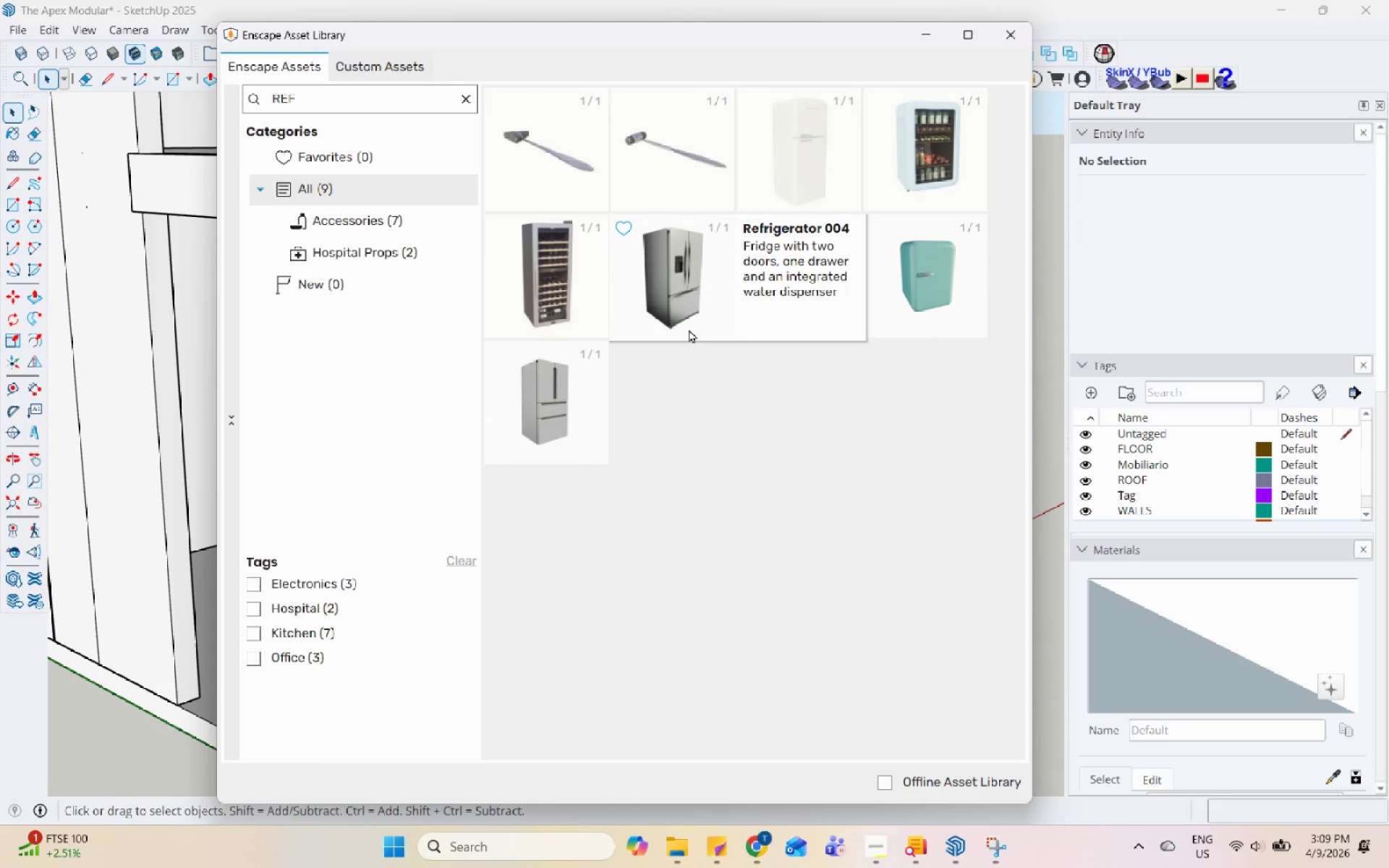 
left_click([674, 299])
 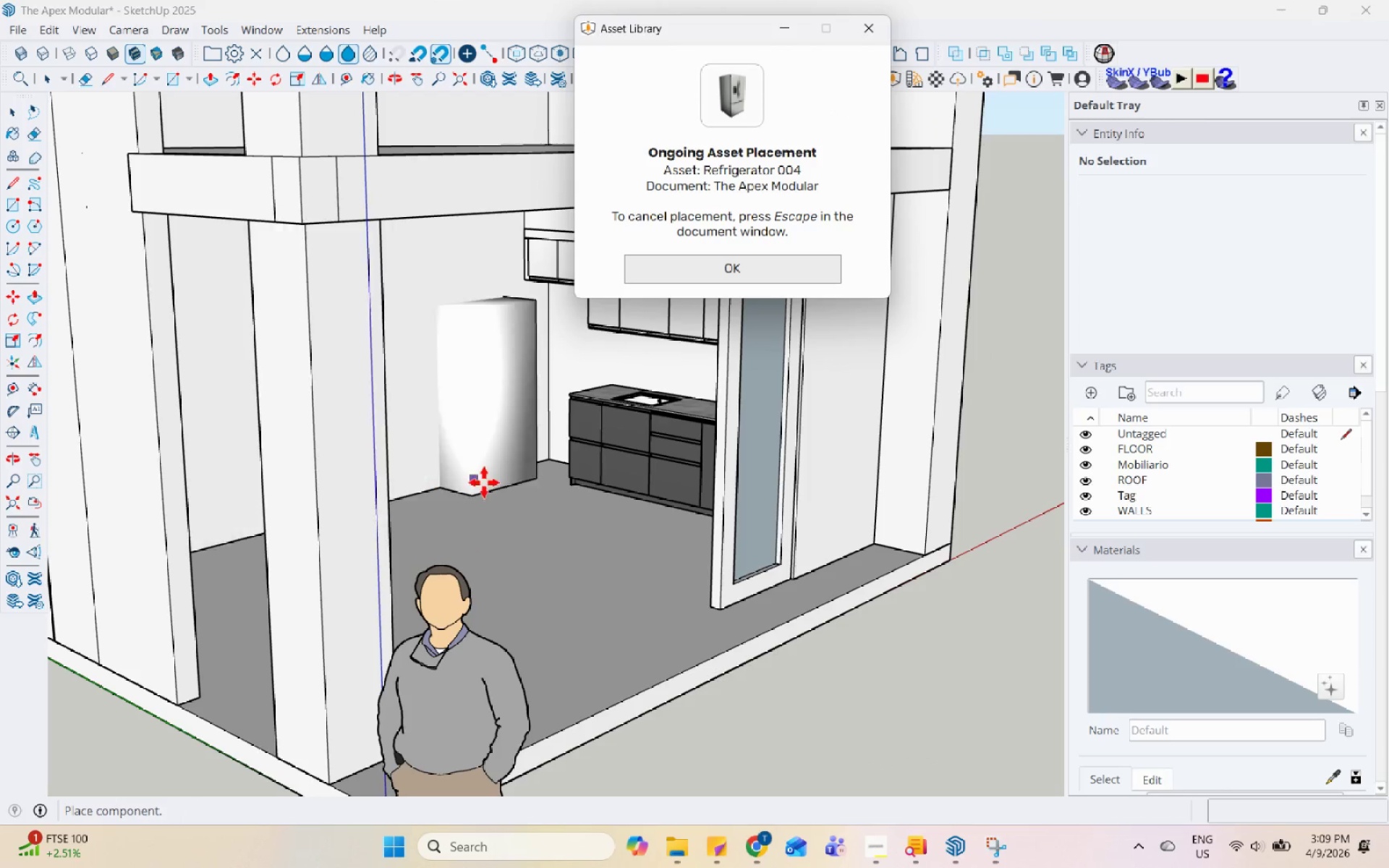 
scroll: coordinate [546, 467], scroll_direction: up, amount: 7.0
 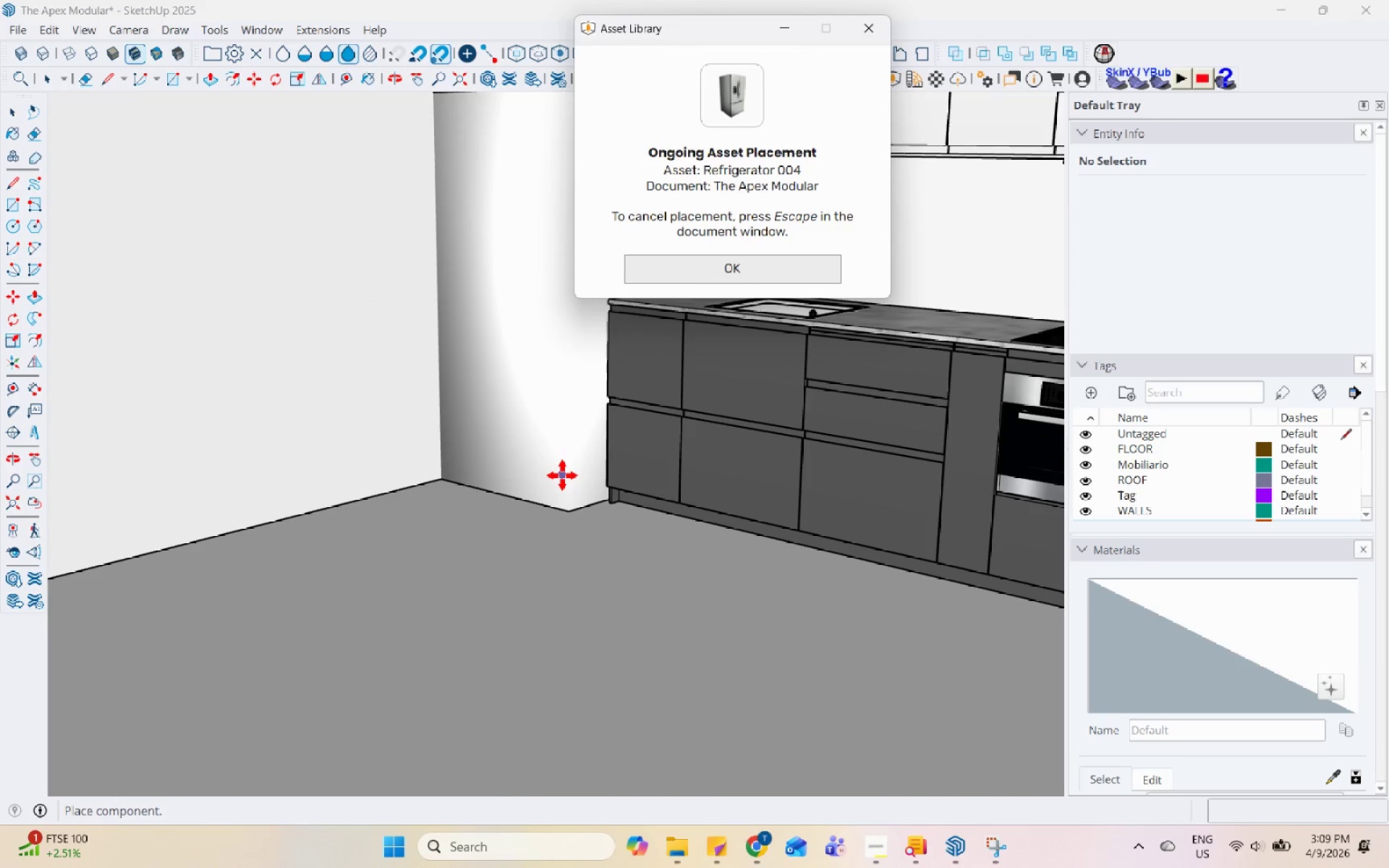 
left_click([564, 475])
 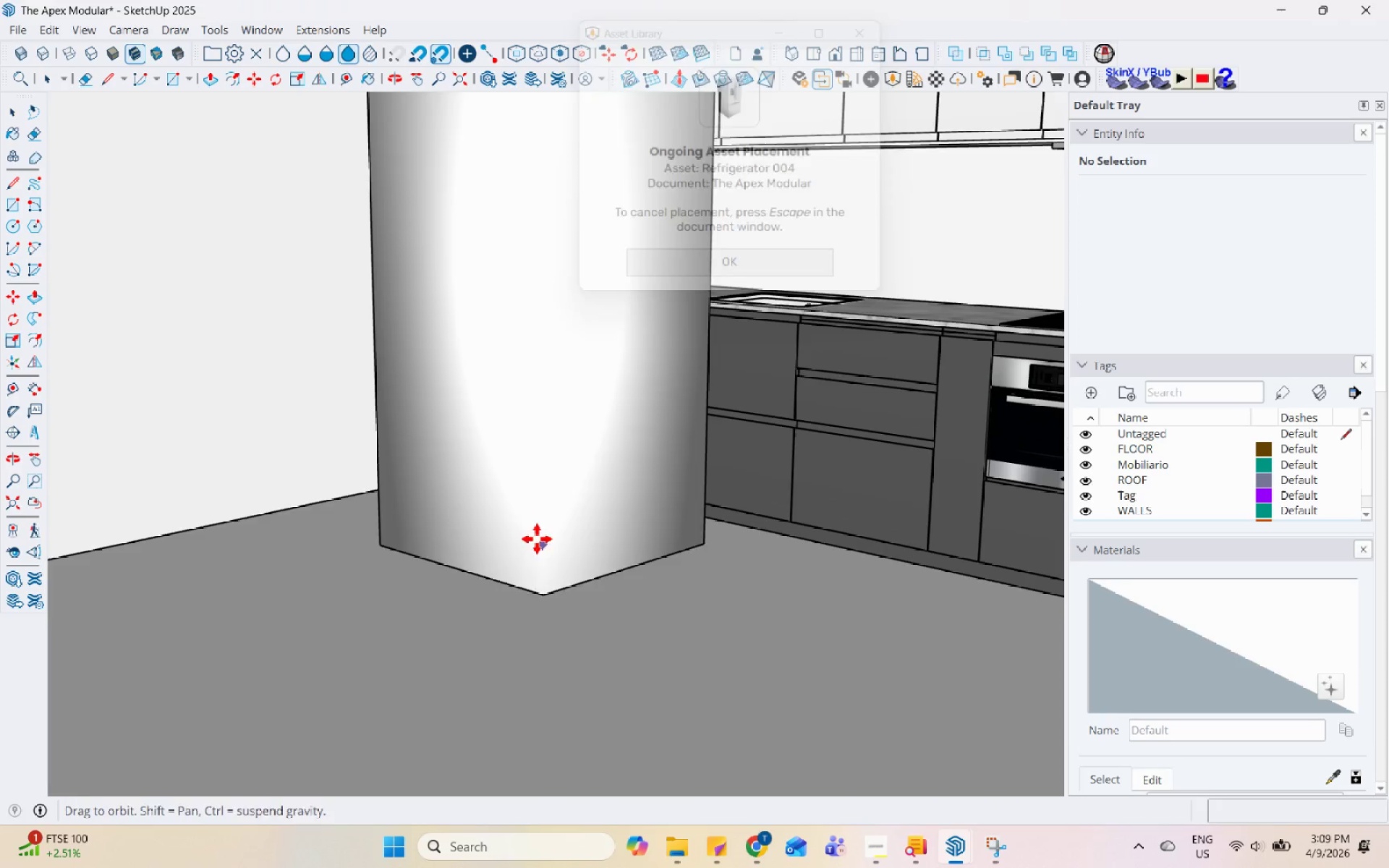 
key(Space)
 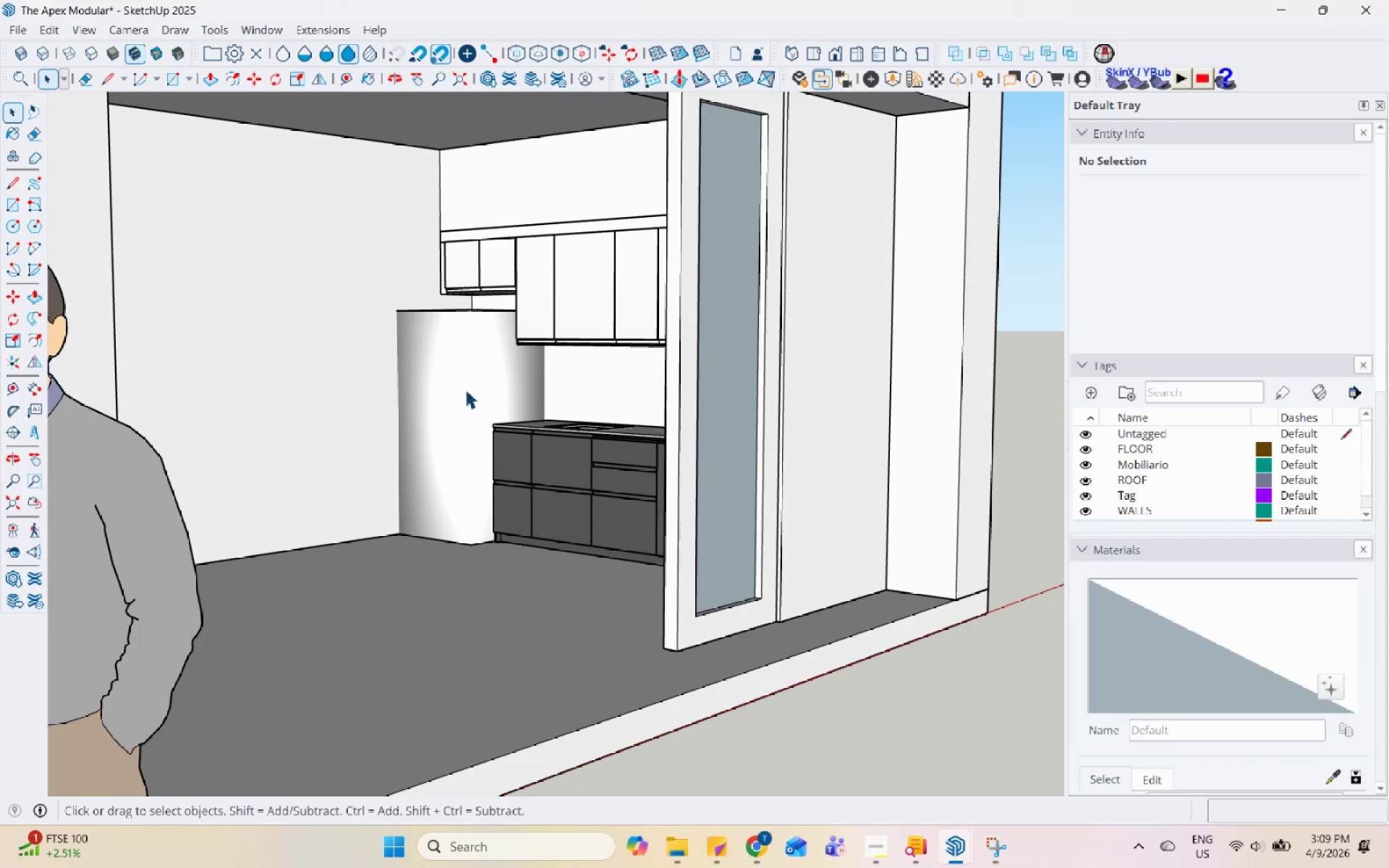 
scroll: coordinate [381, 509], scroll_direction: down, amount: 7.0
 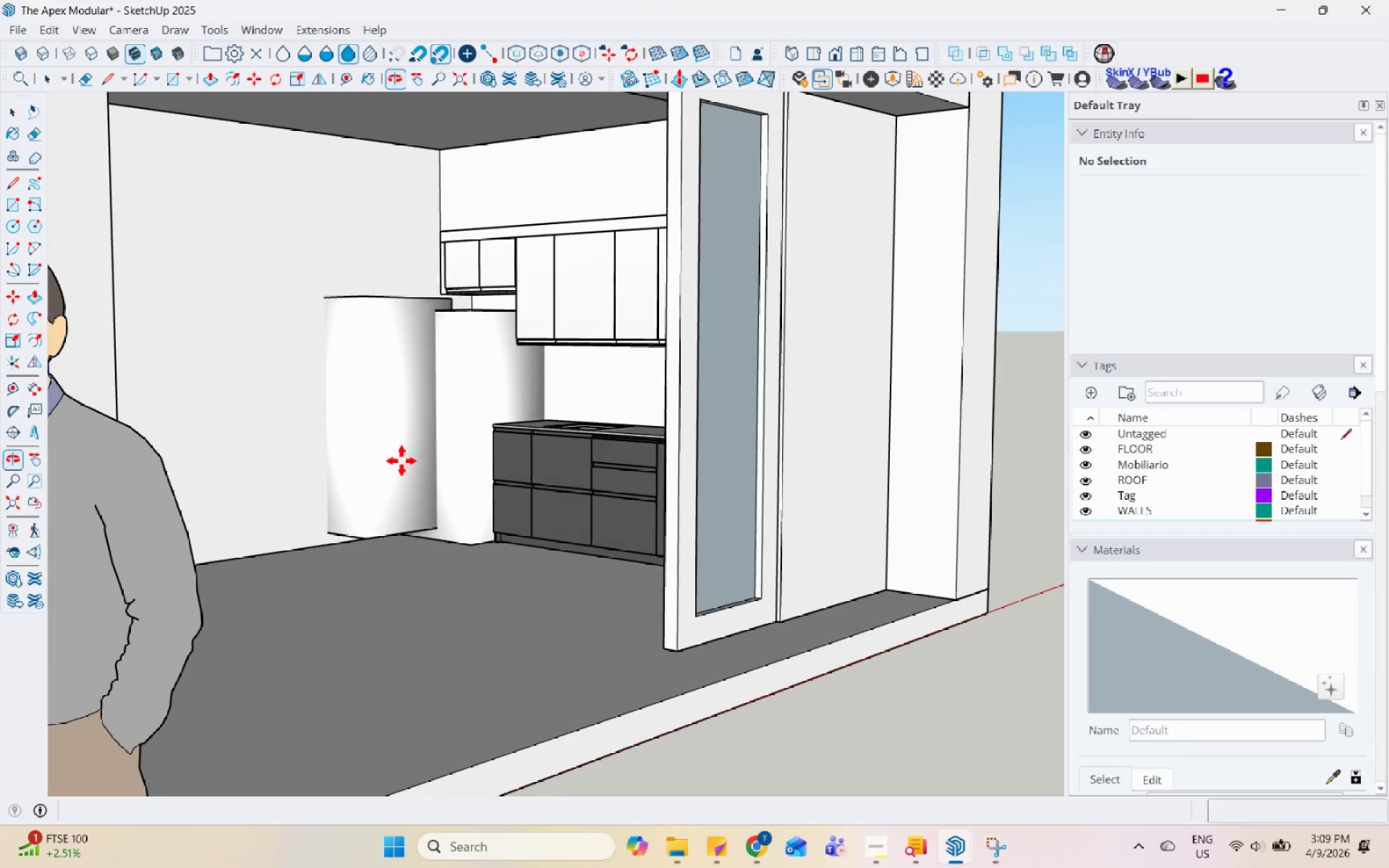 
left_click([471, 386])
 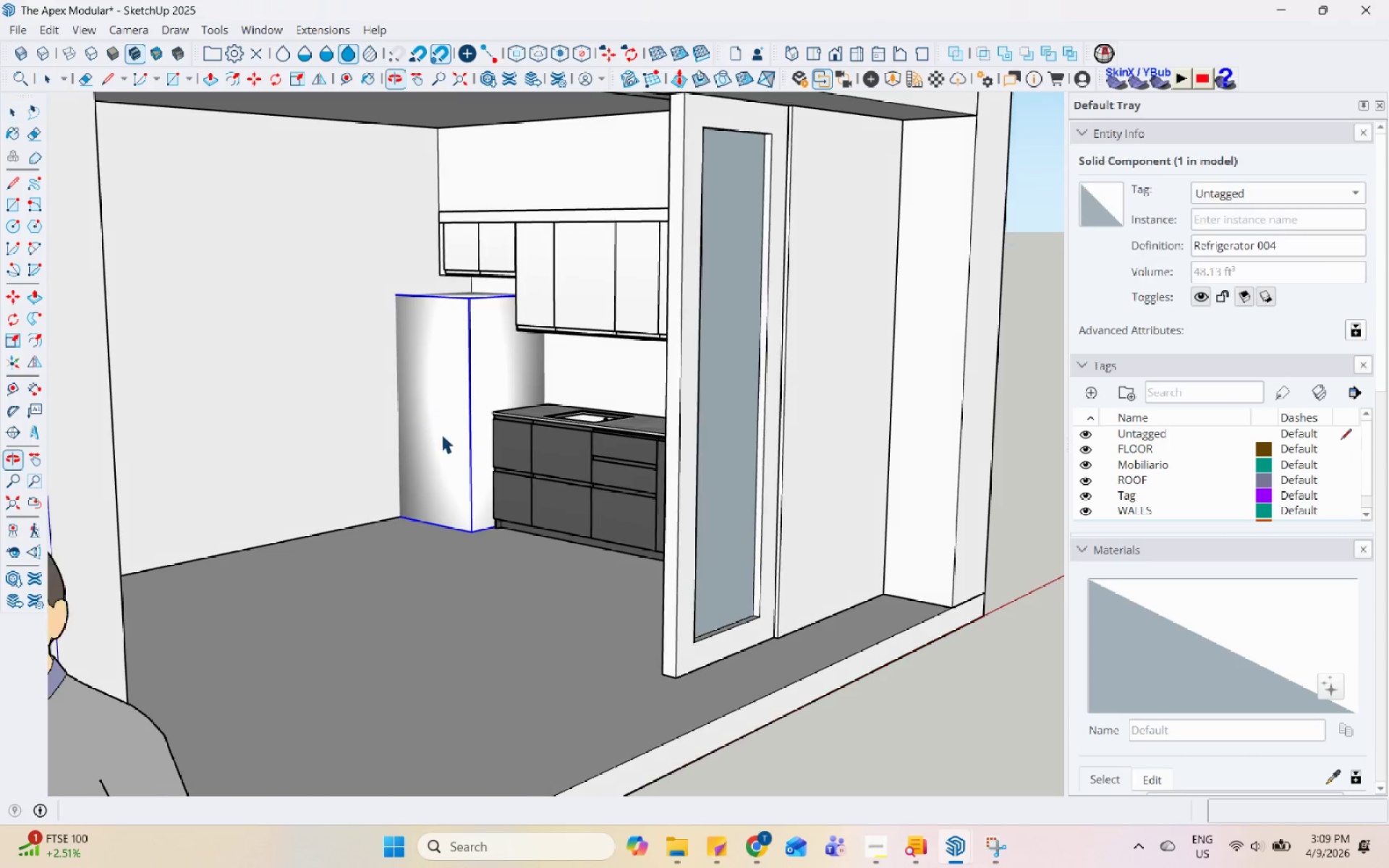 
key(S)
 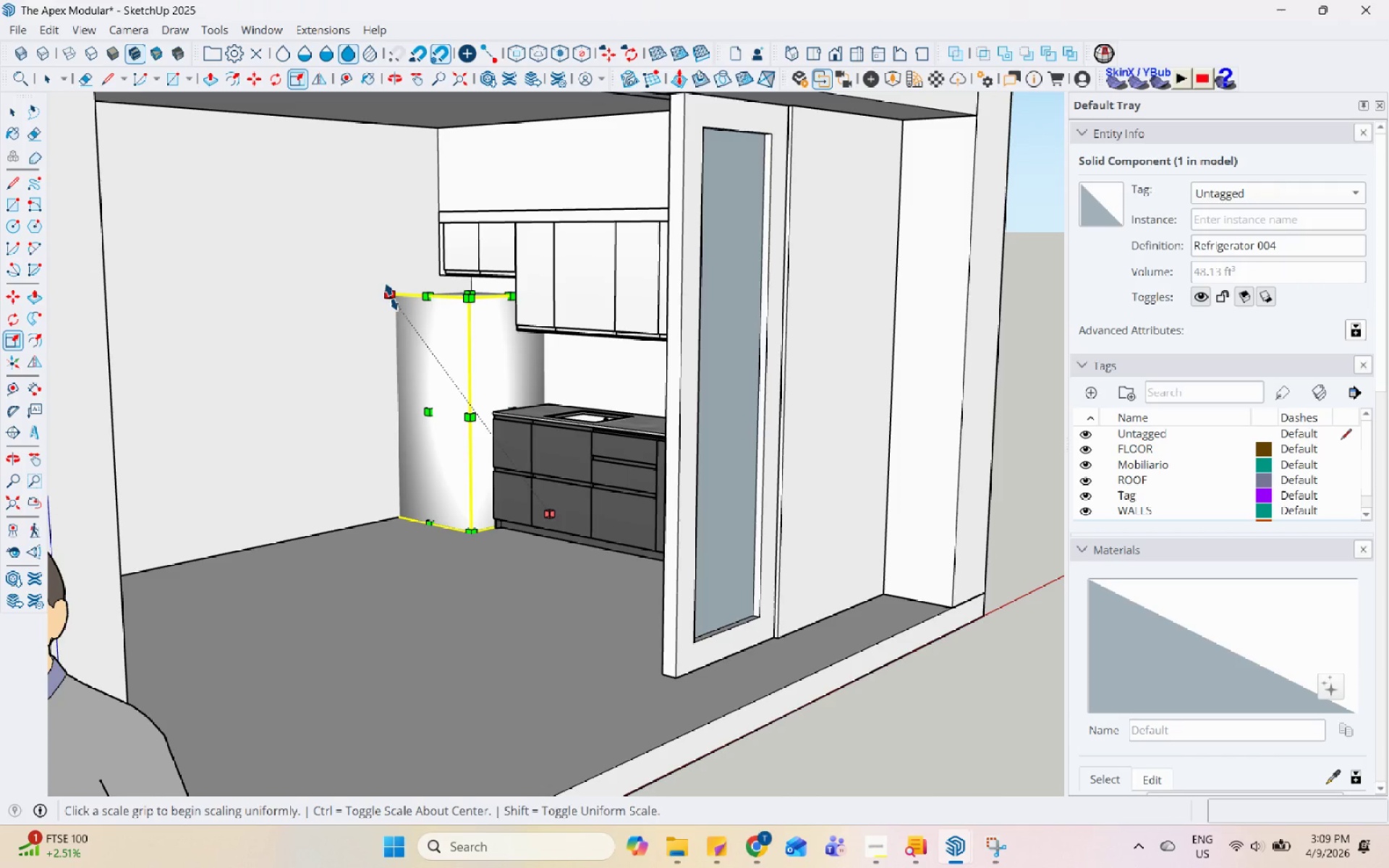 
left_click([391, 297])
 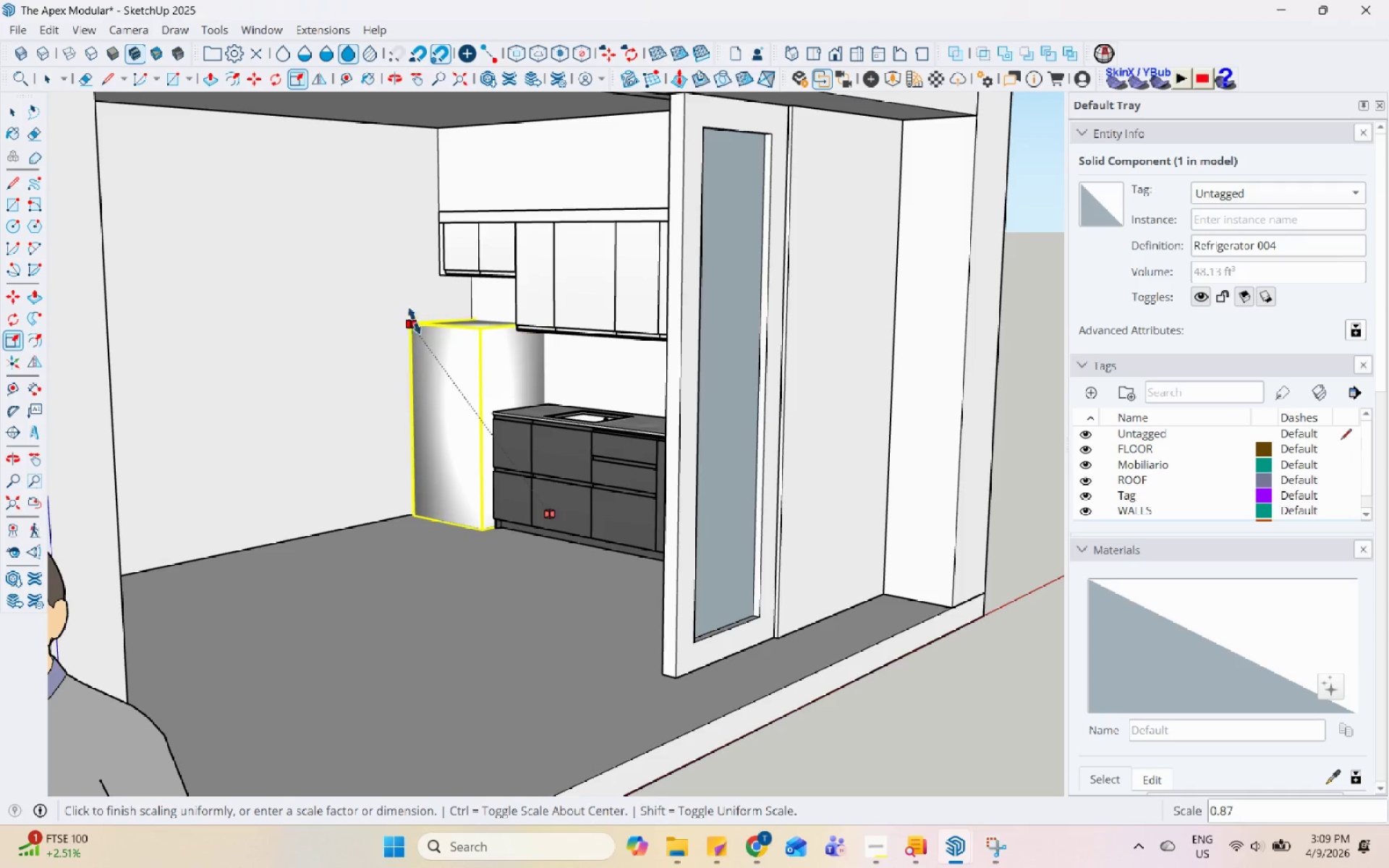 
left_click([437, 274])
 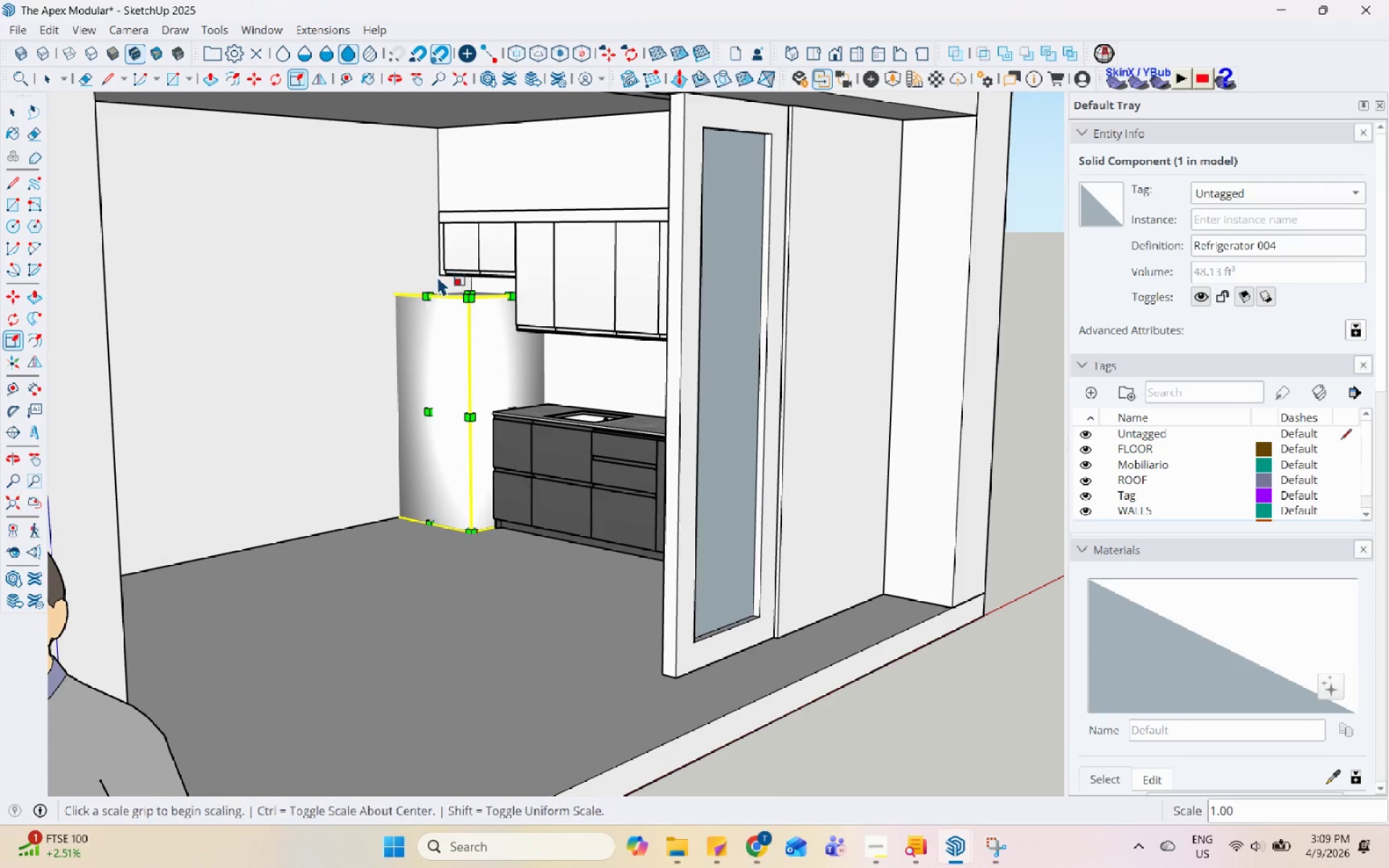 
scroll: coordinate [425, 357], scroll_direction: up, amount: 10.0
 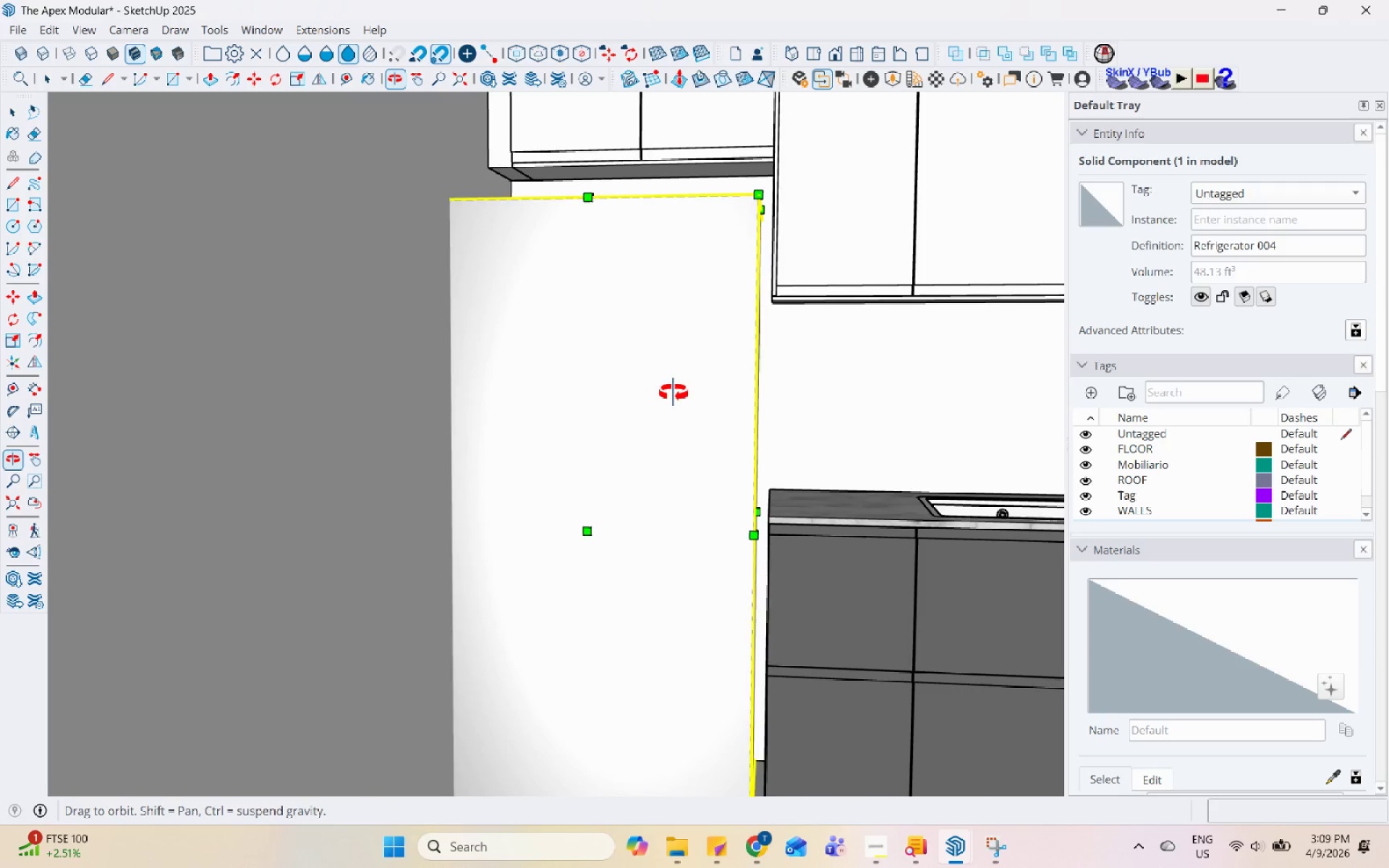 
key(Space)
 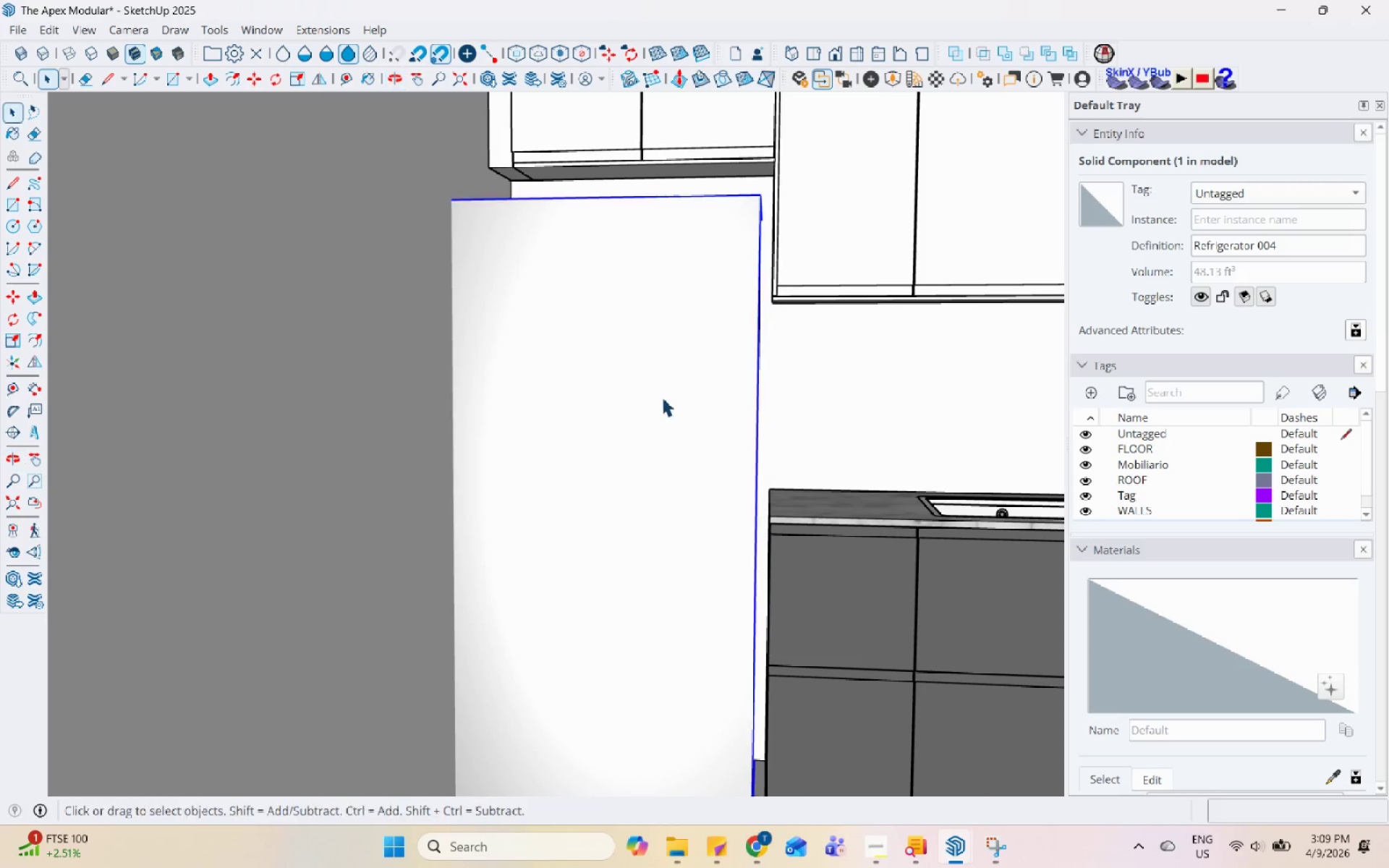 
scroll: coordinate [656, 405], scroll_direction: down, amount: 3.0
 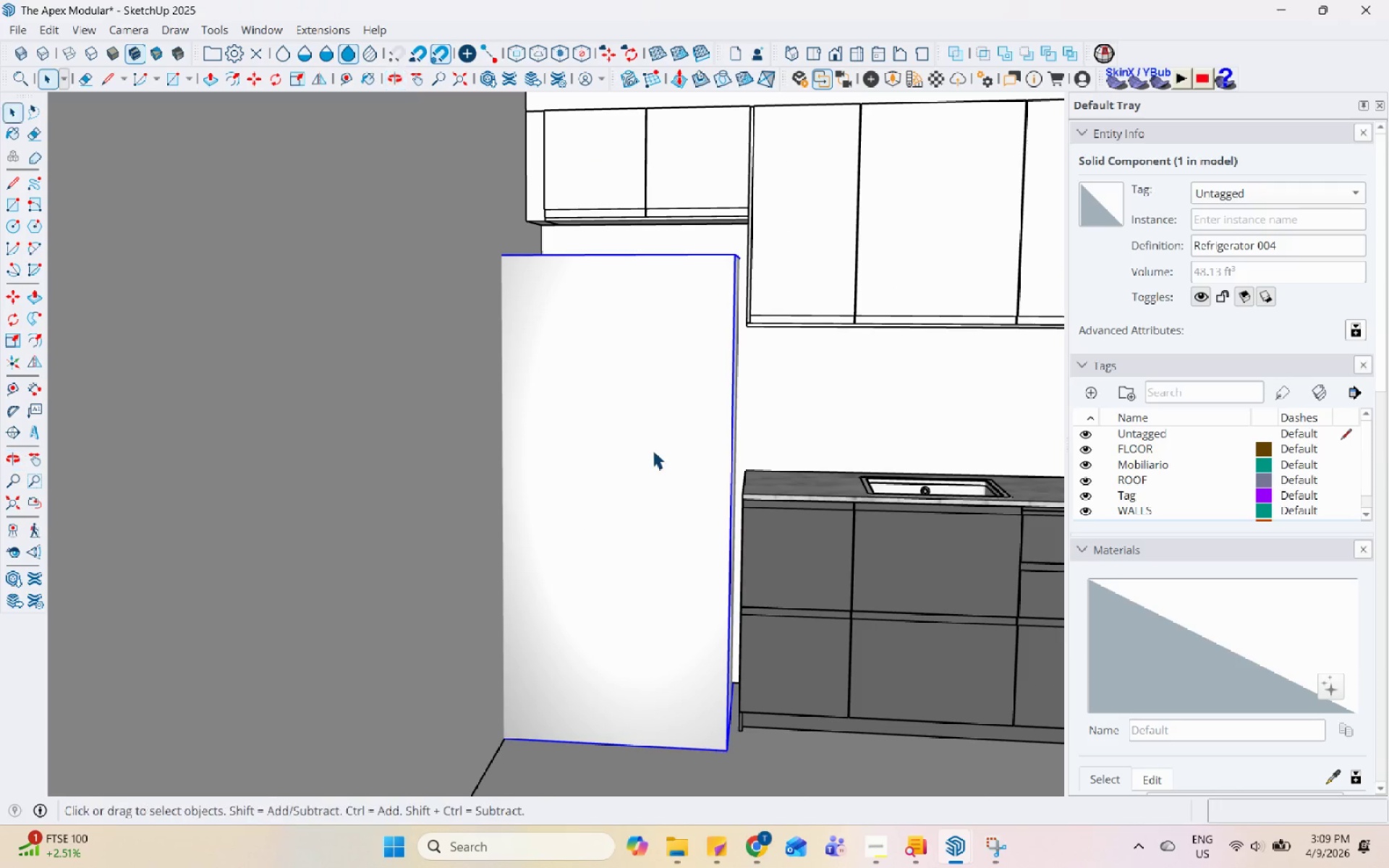 
key(M)
 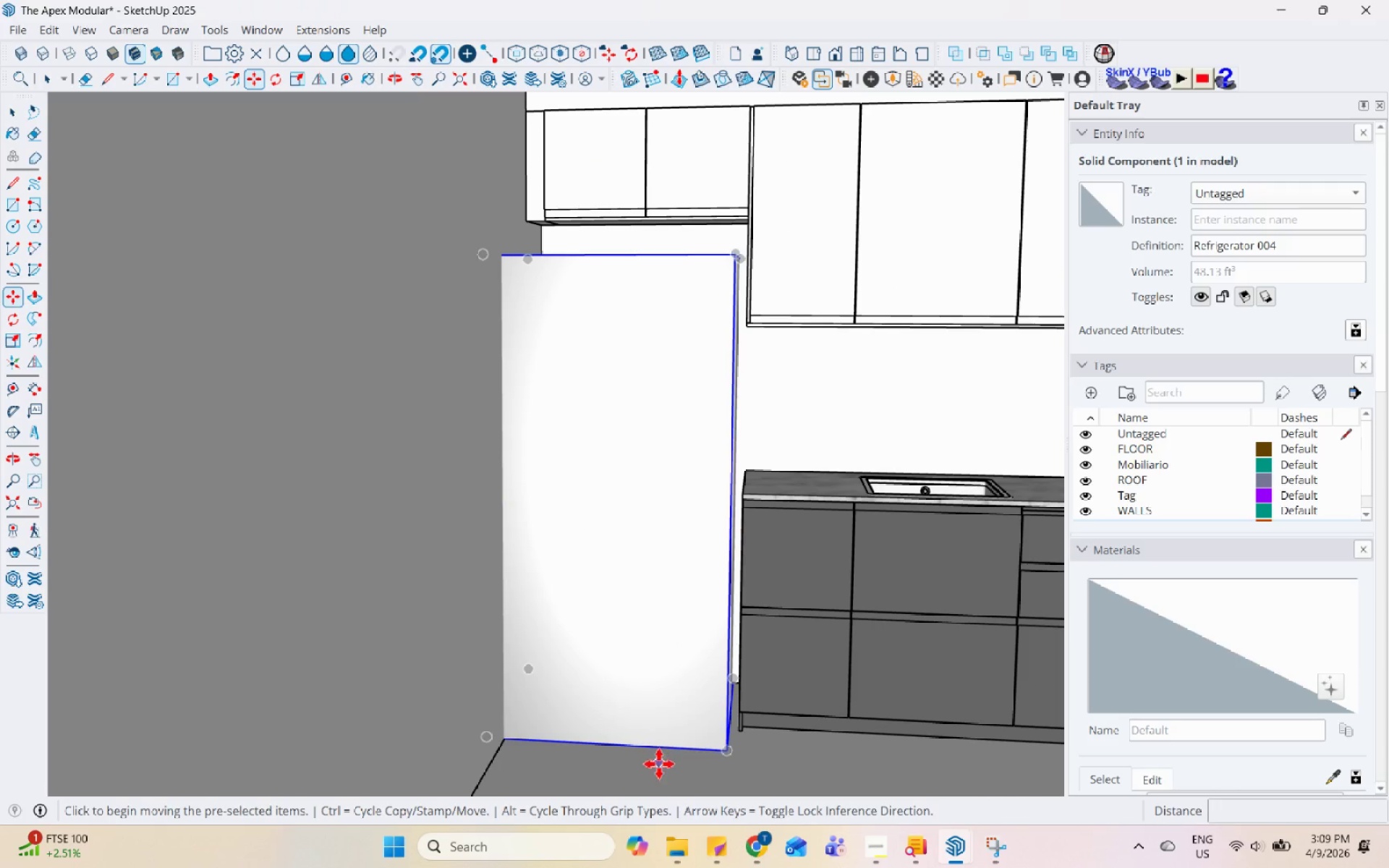 
left_click([656, 769])
 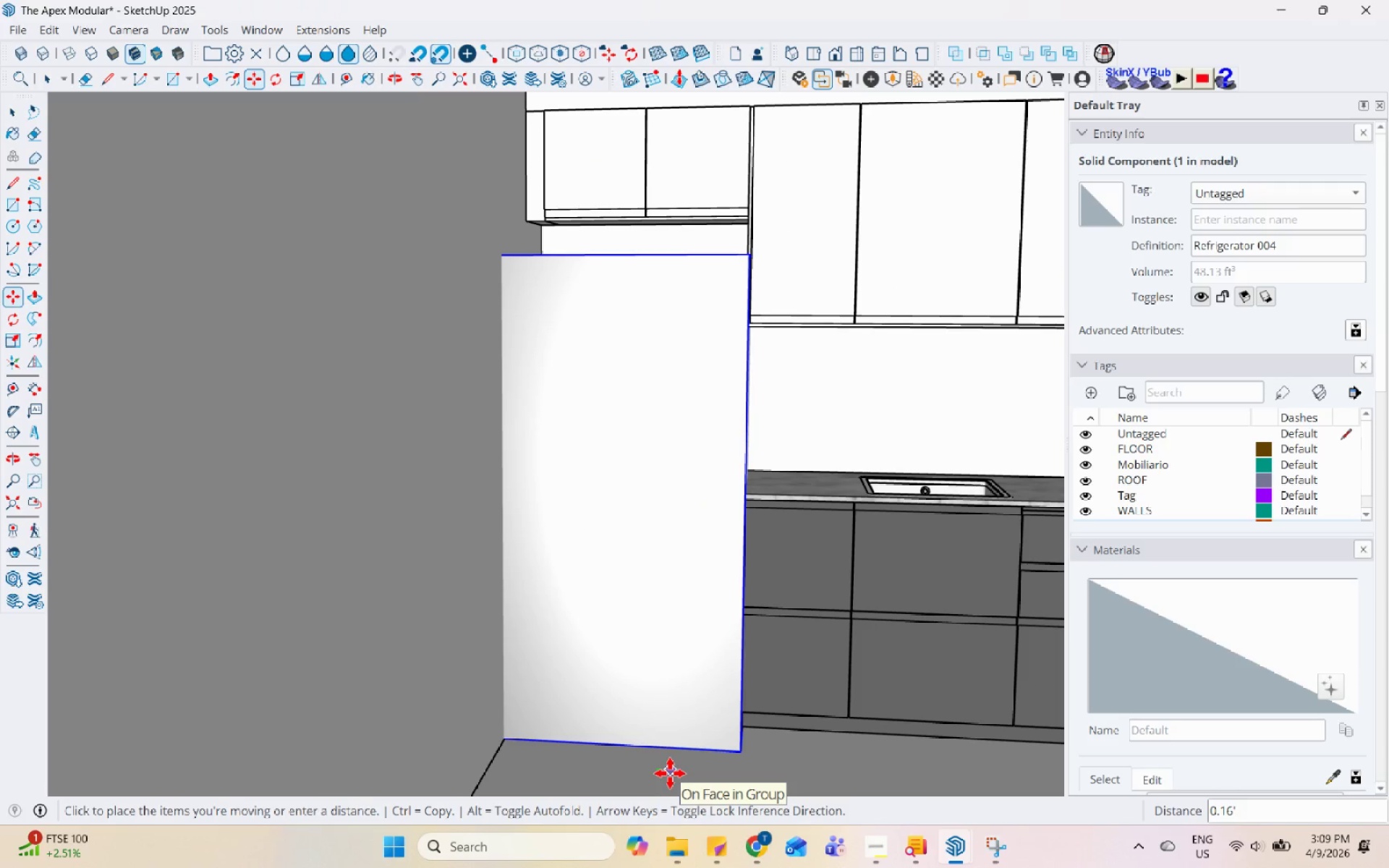 
left_click([667, 771])
 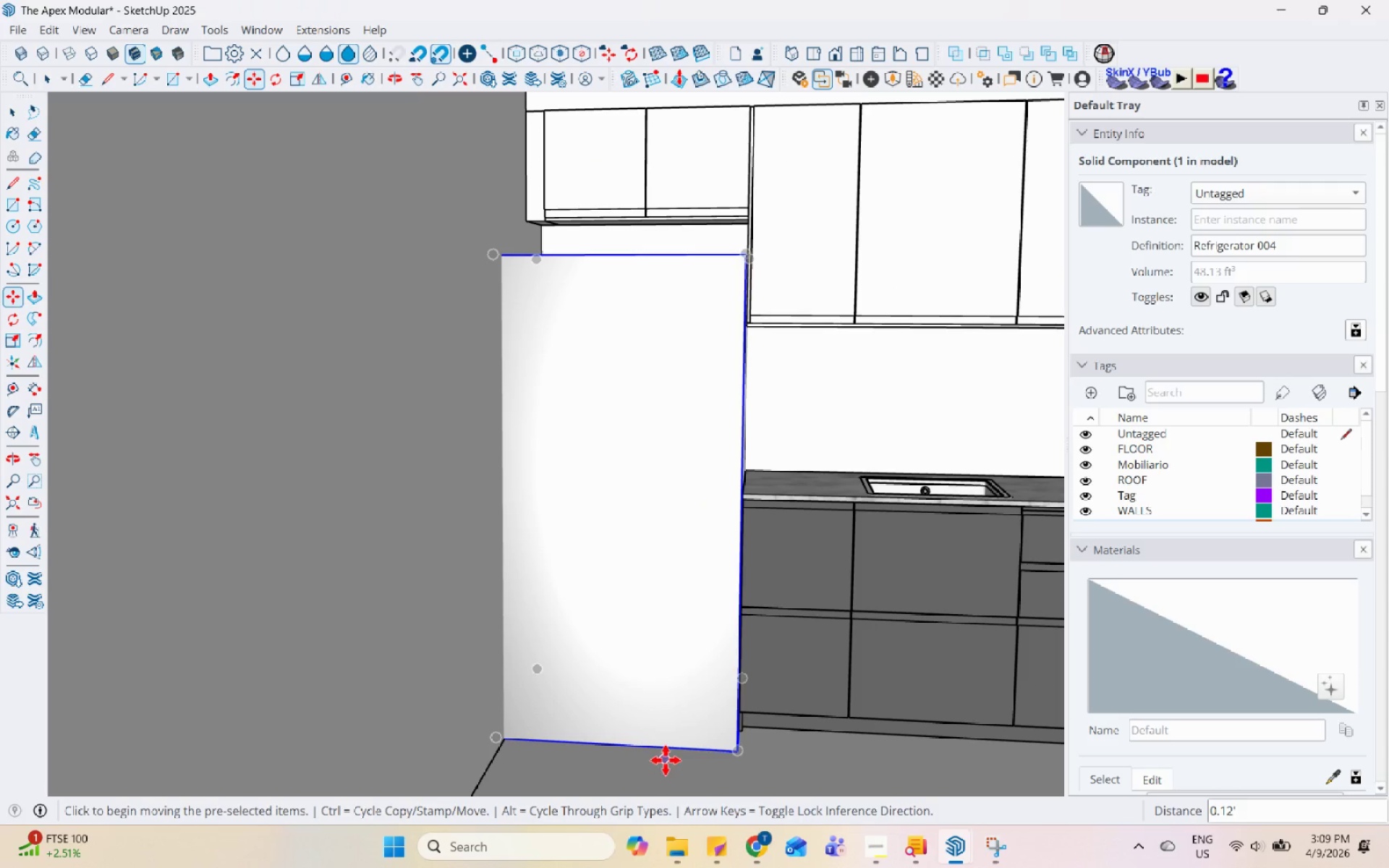 
key(S)
 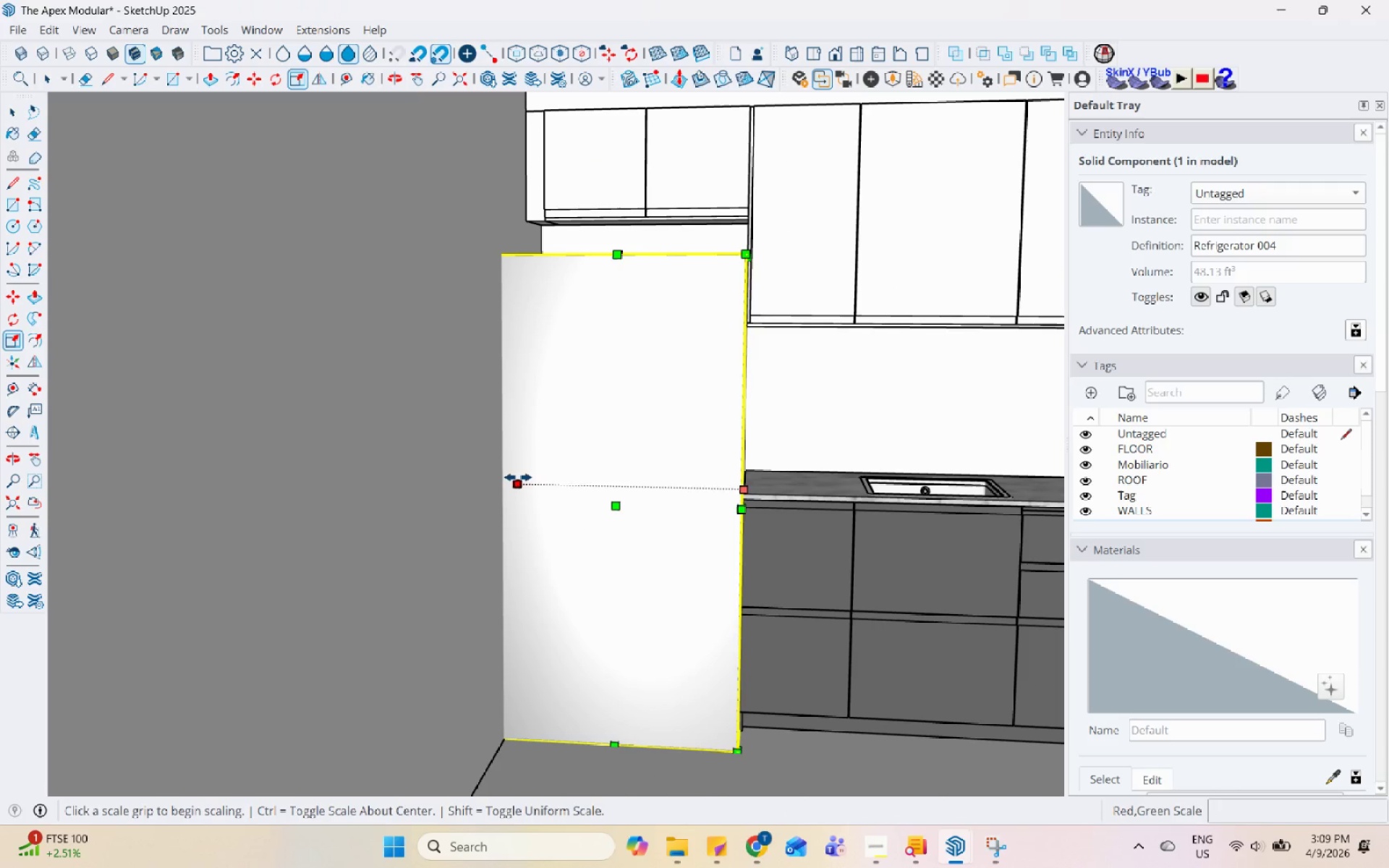 
left_click([514, 484])
 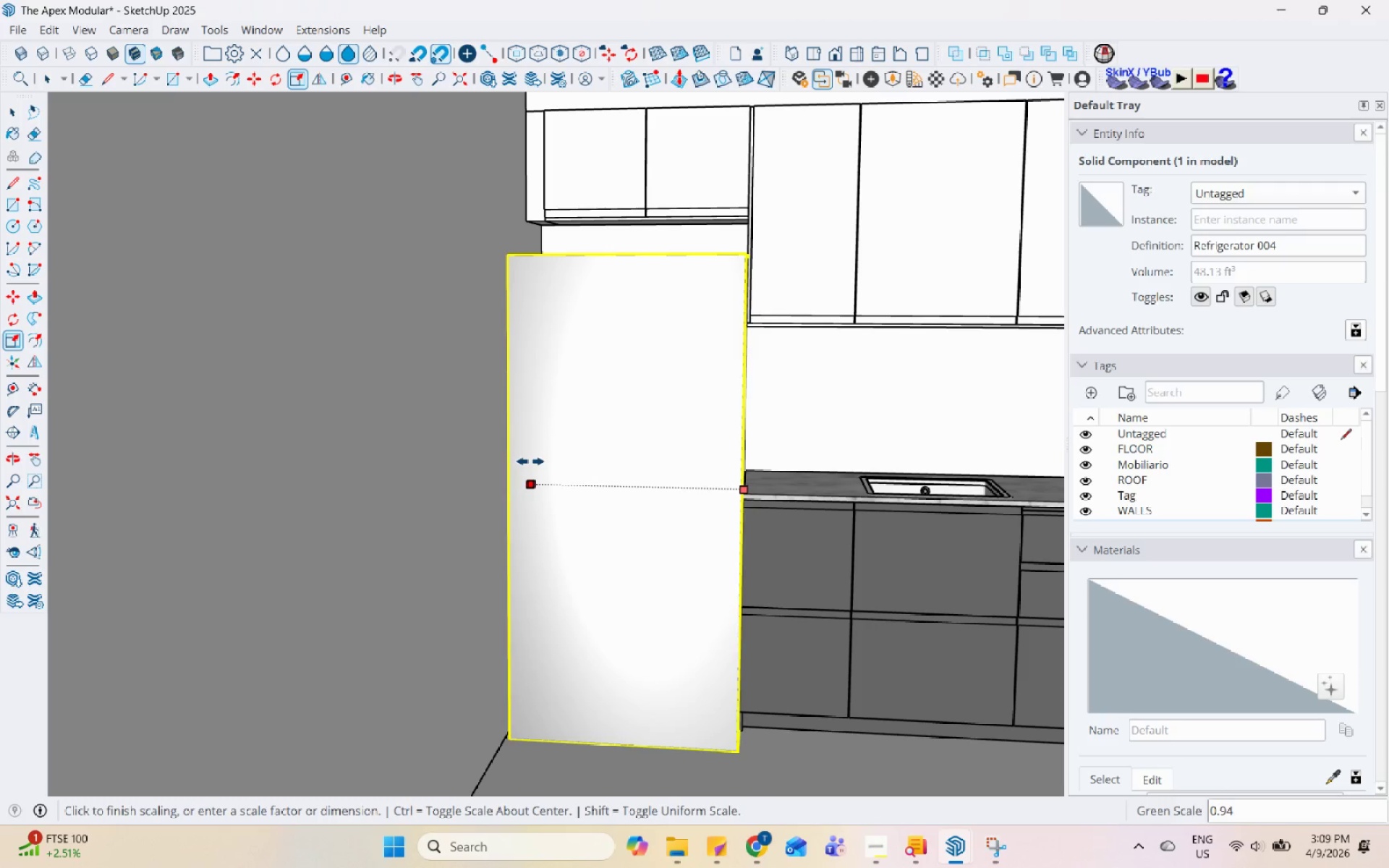 
left_click([527, 460])
 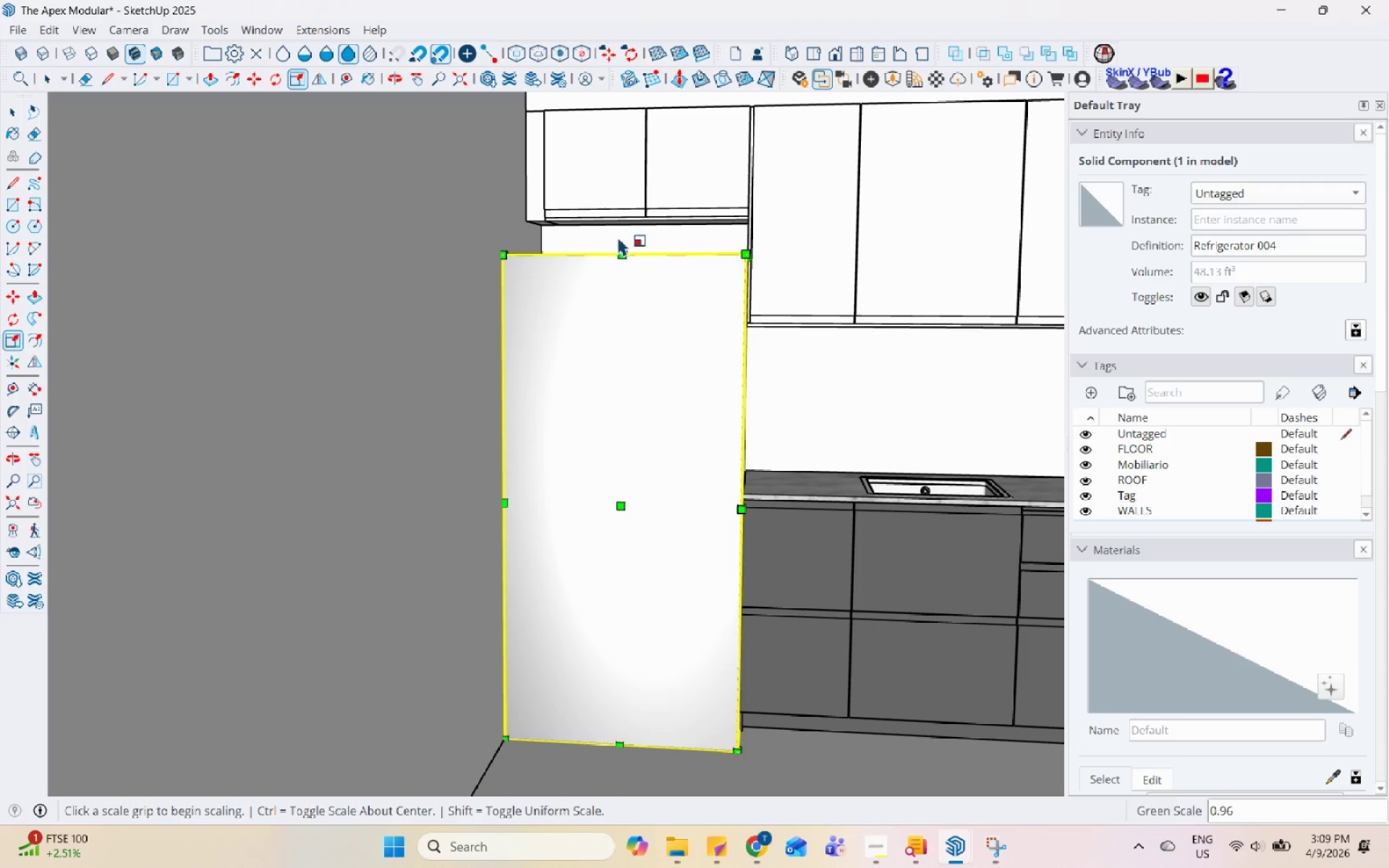 
scroll: coordinate [625, 238], scroll_direction: down, amount: 1.0
 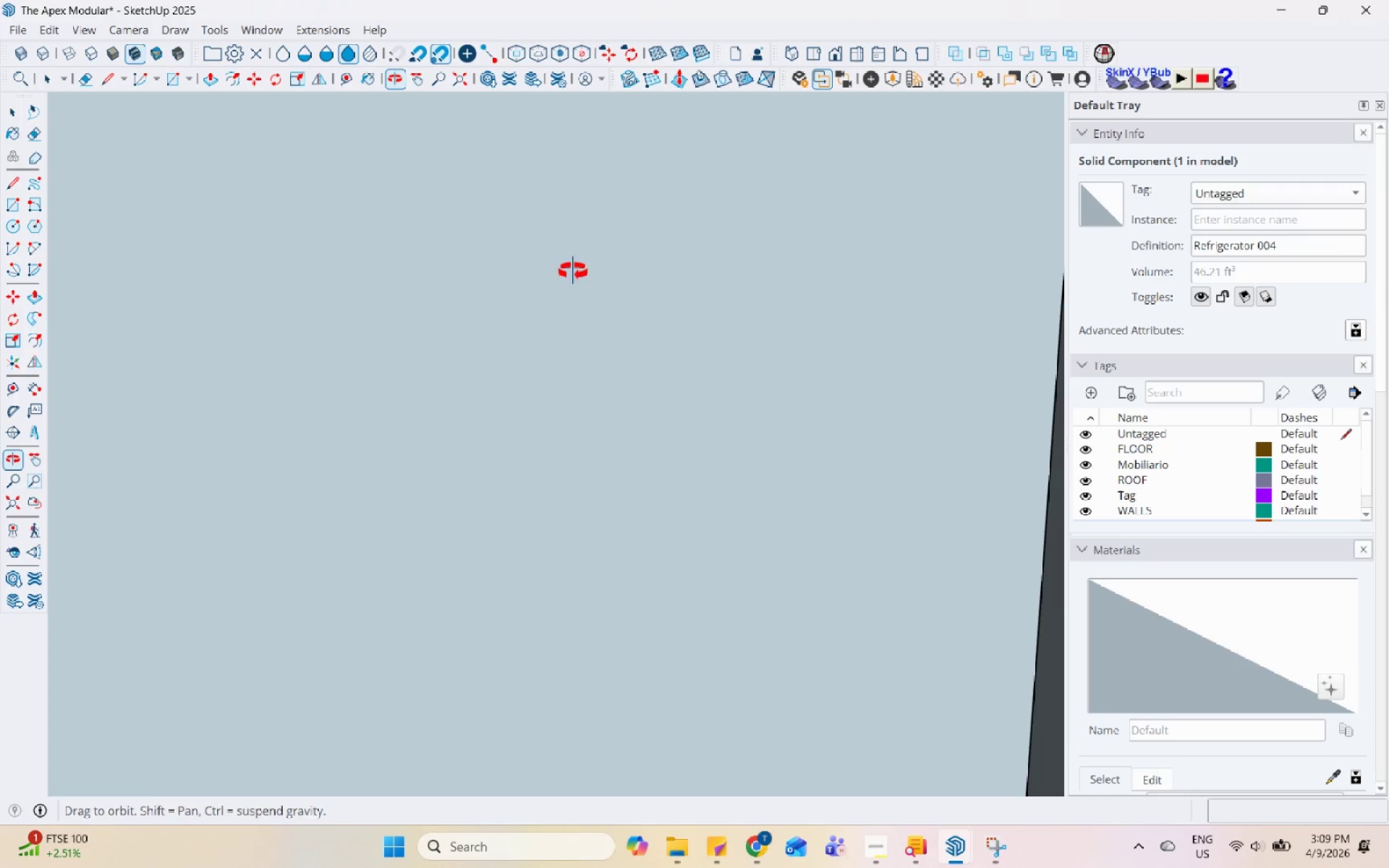 
scroll: coordinate [700, 283], scroll_direction: up, amount: 31.0
 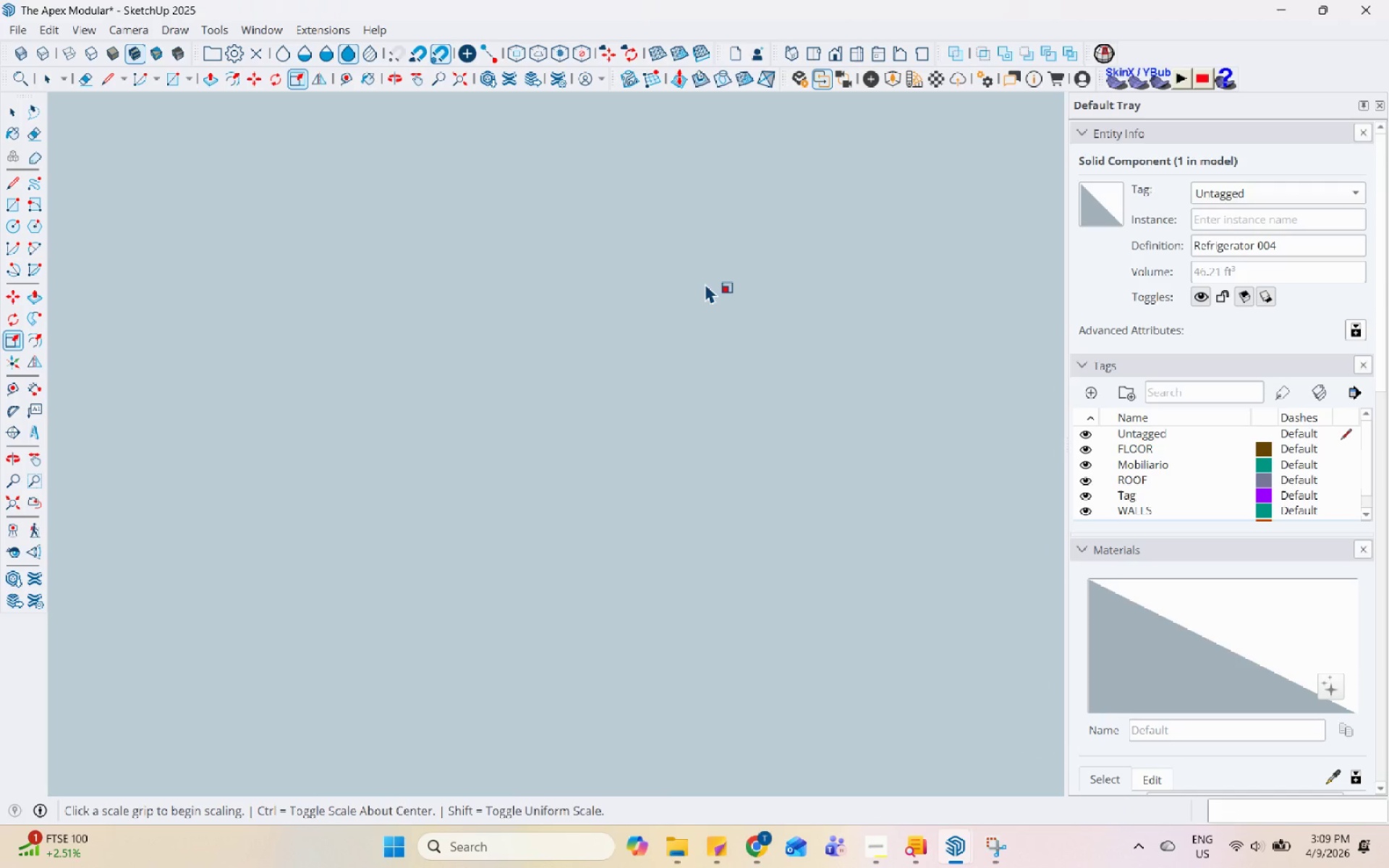 
wait(6.17)
 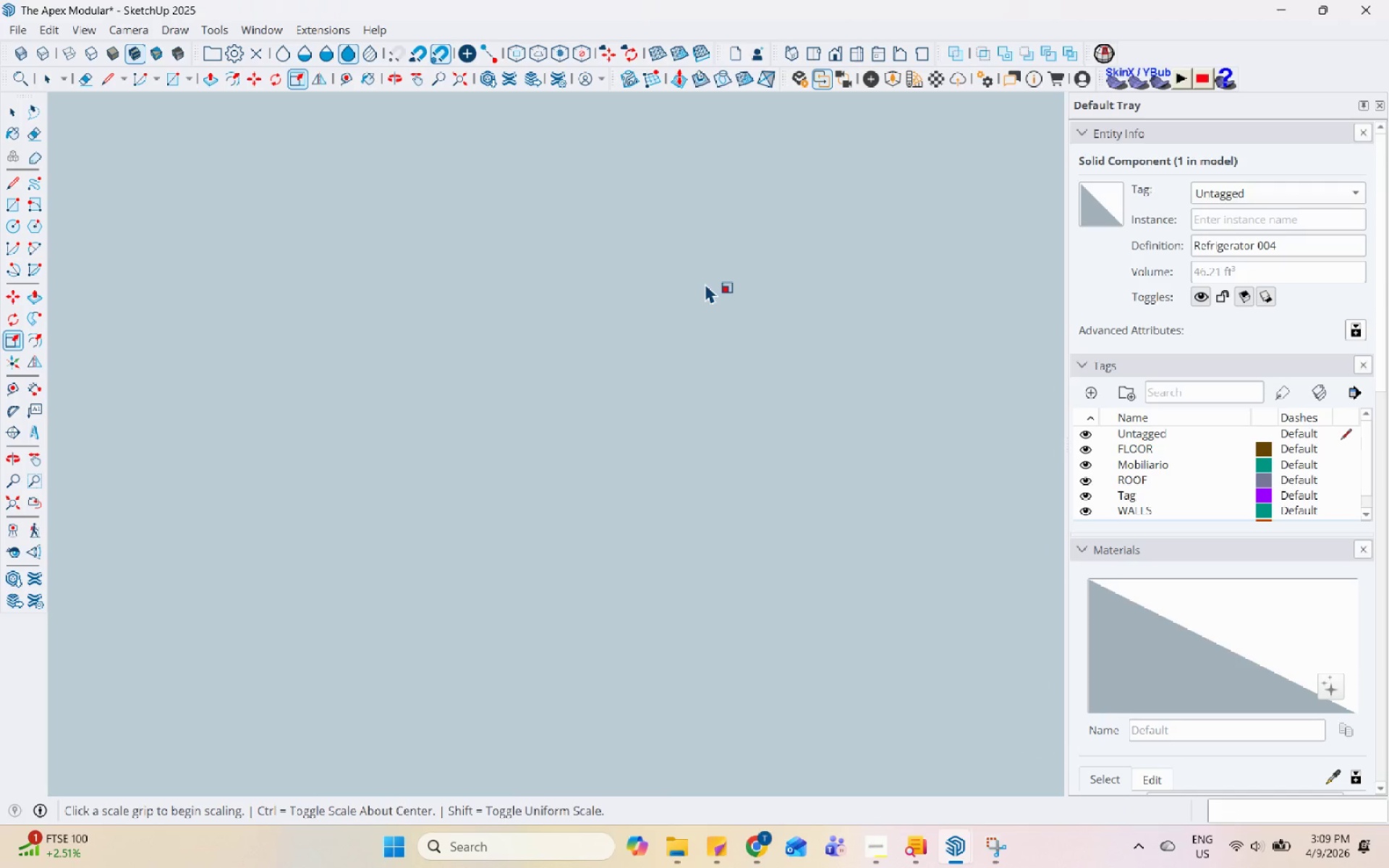 
scroll: coordinate [596, 417], scroll_direction: up, amount: 13.0
 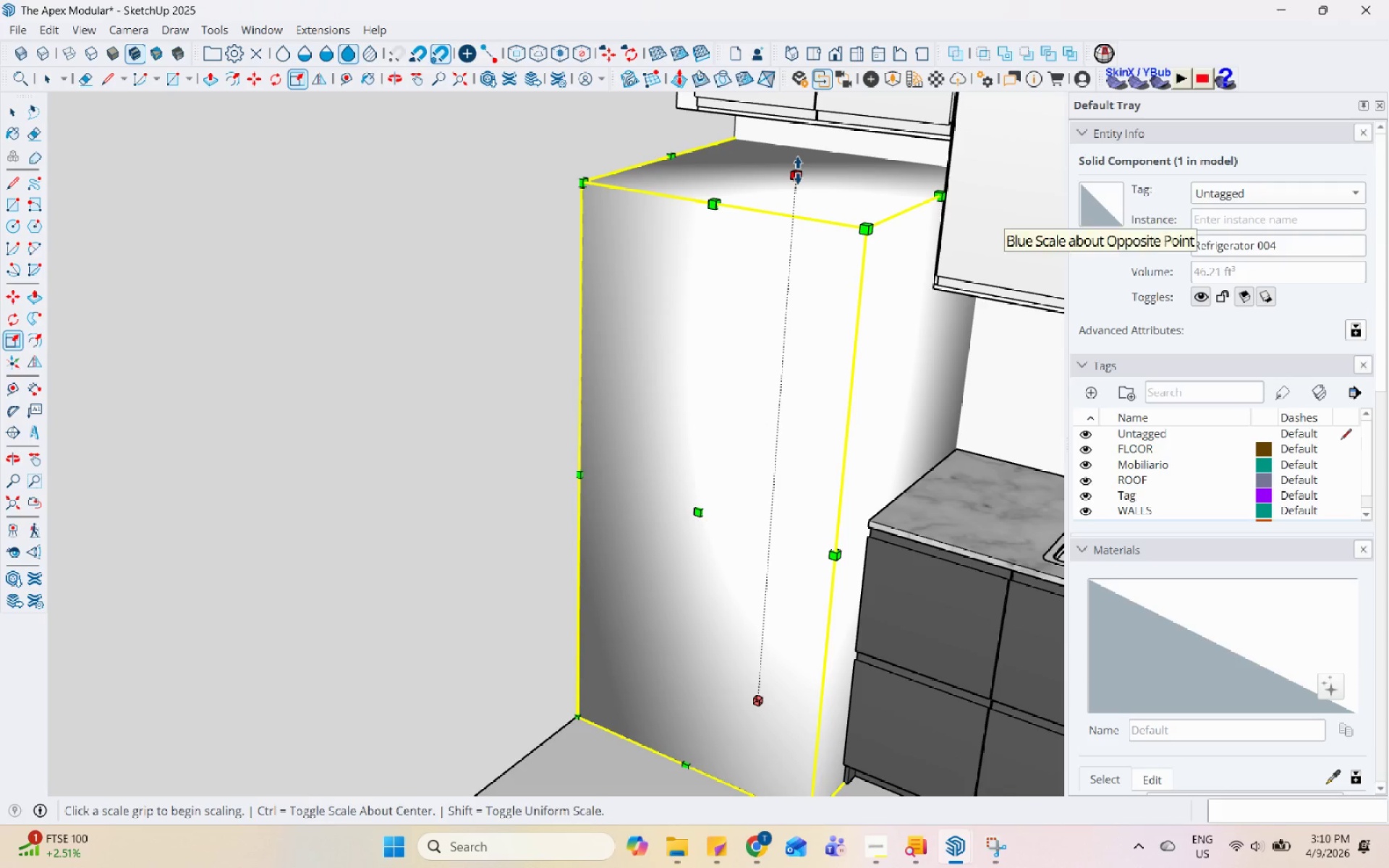 
left_click([798, 171])
 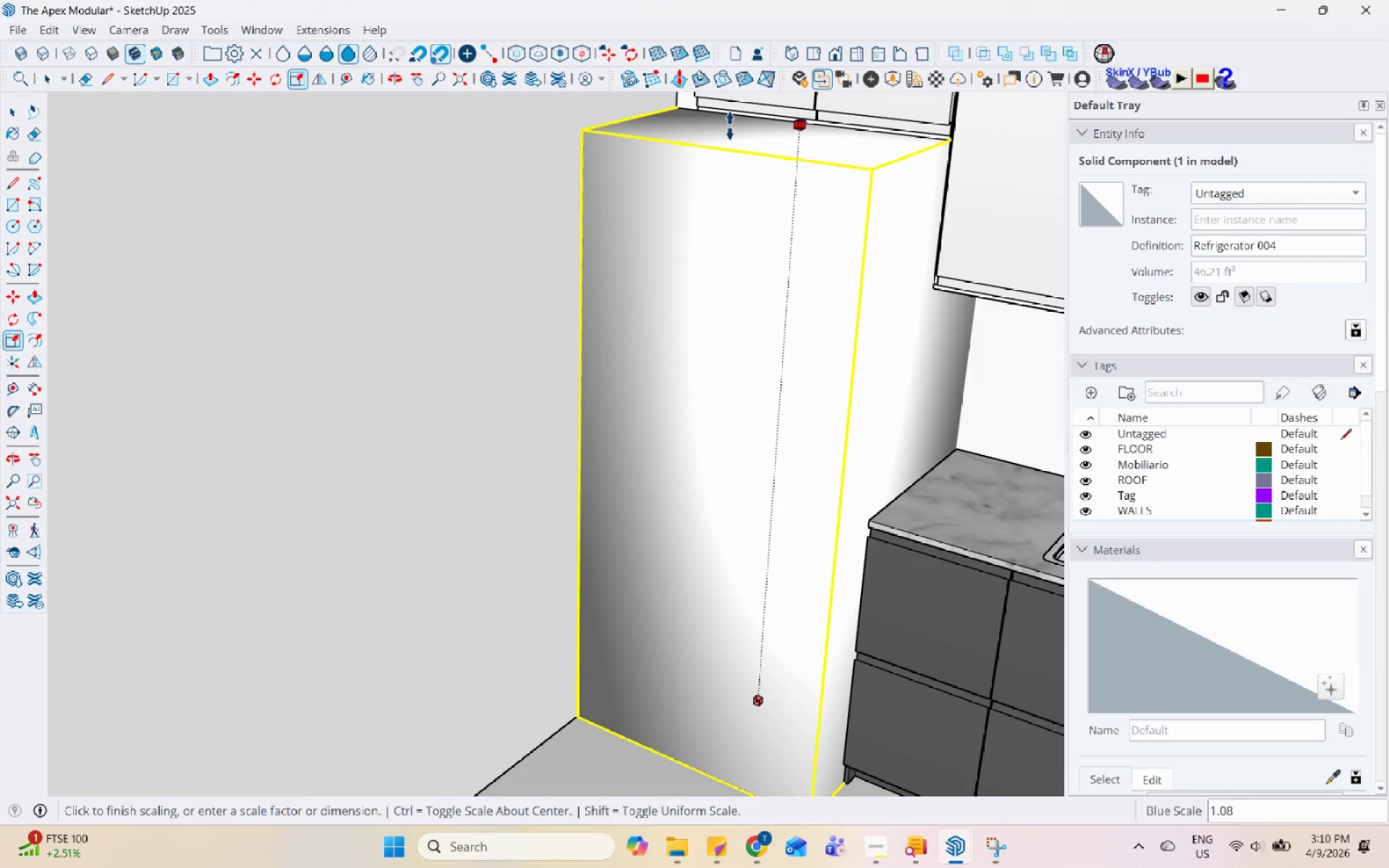 
left_click([730, 131])
 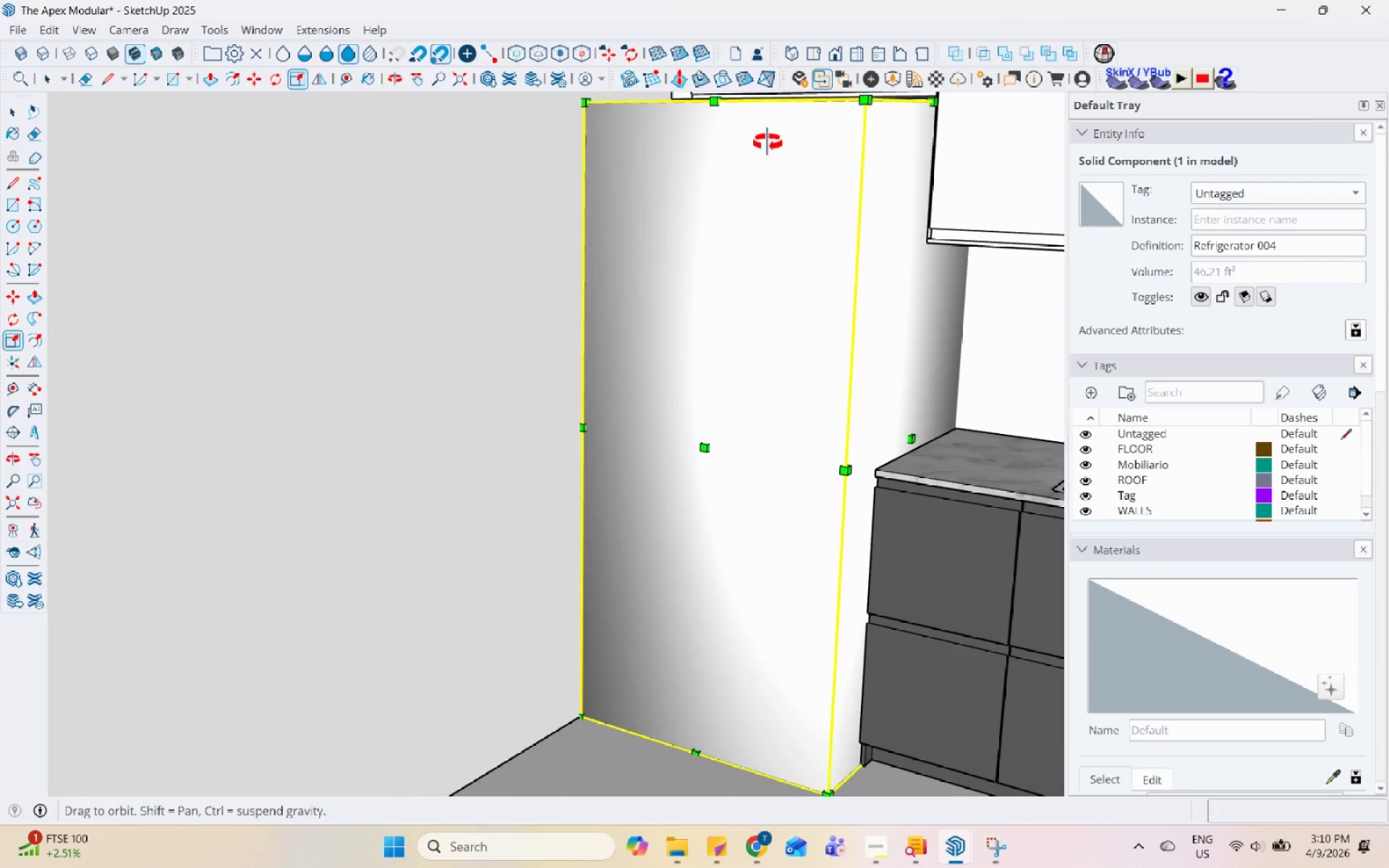 
key(Space)
 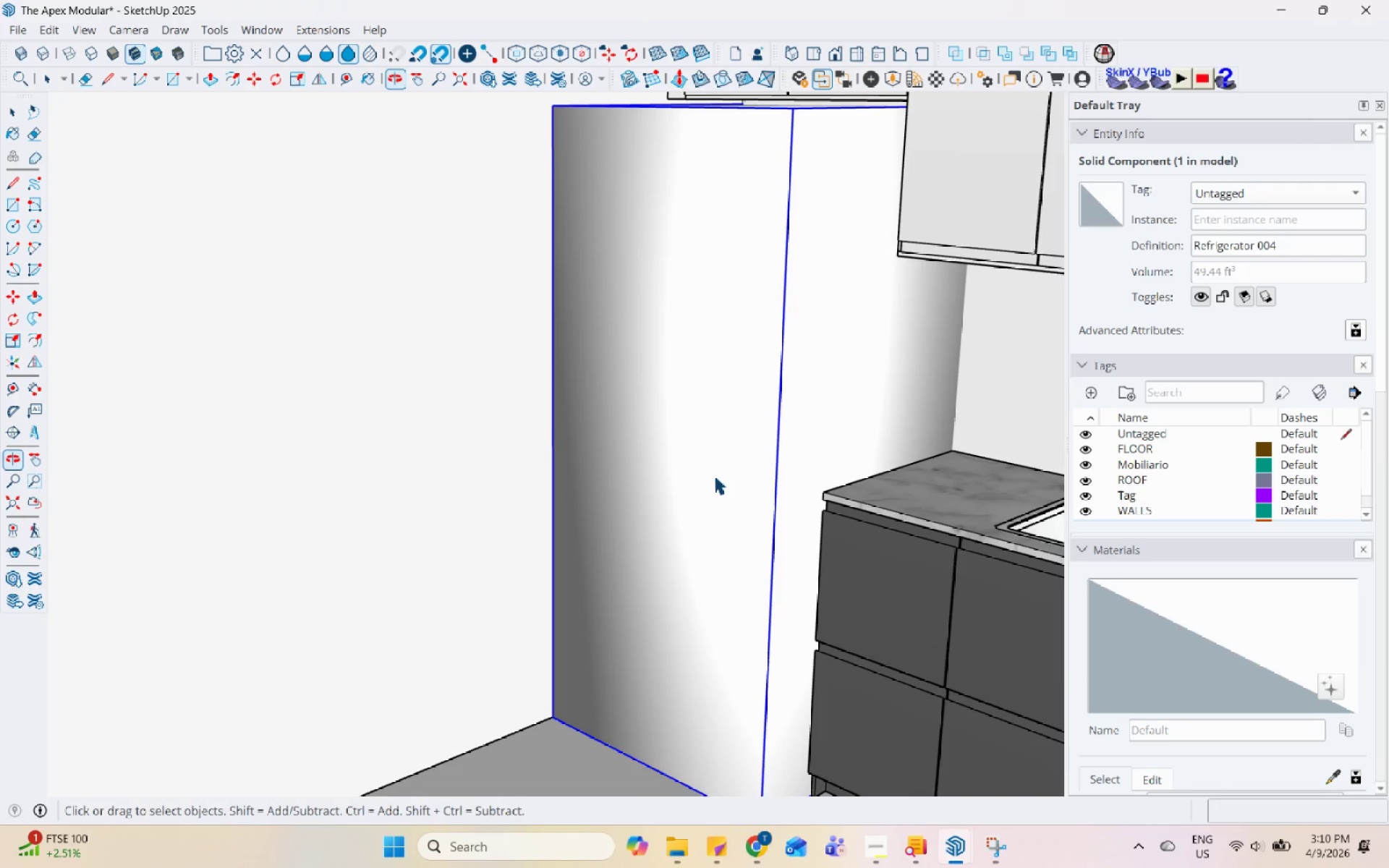 
key(S)
 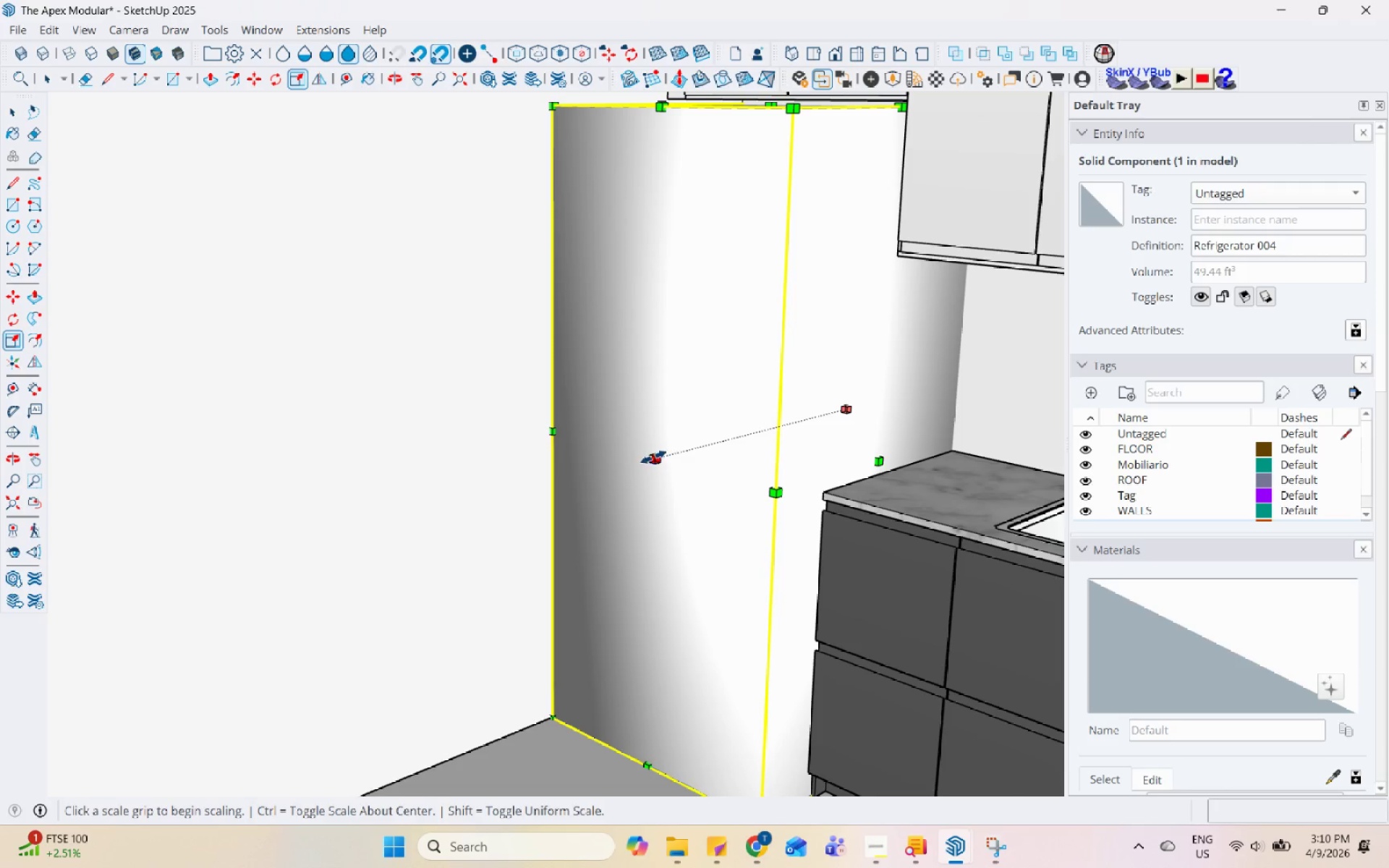 
left_click([652, 456])
 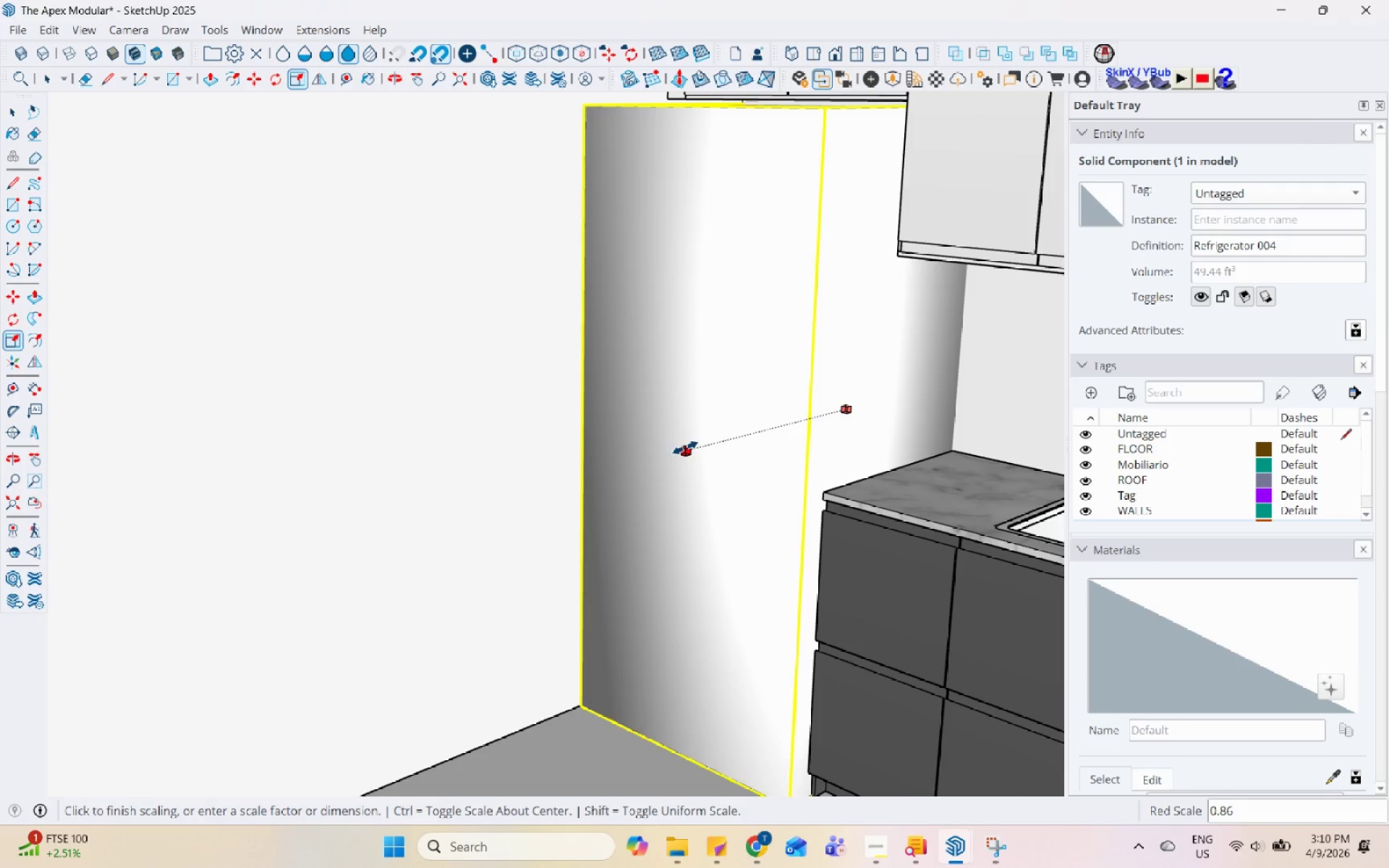 
left_click([697, 446])
 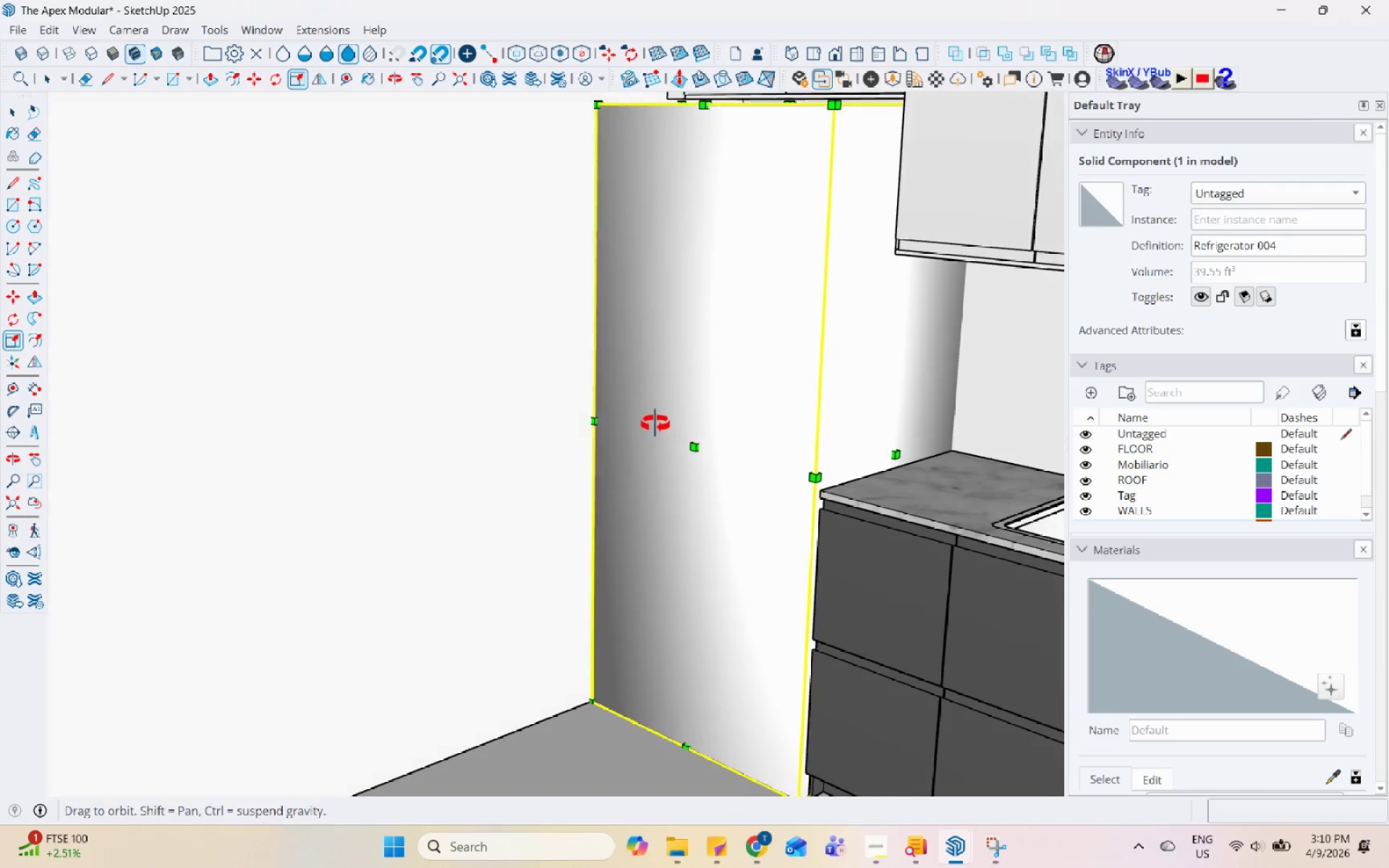 
key(Space)
 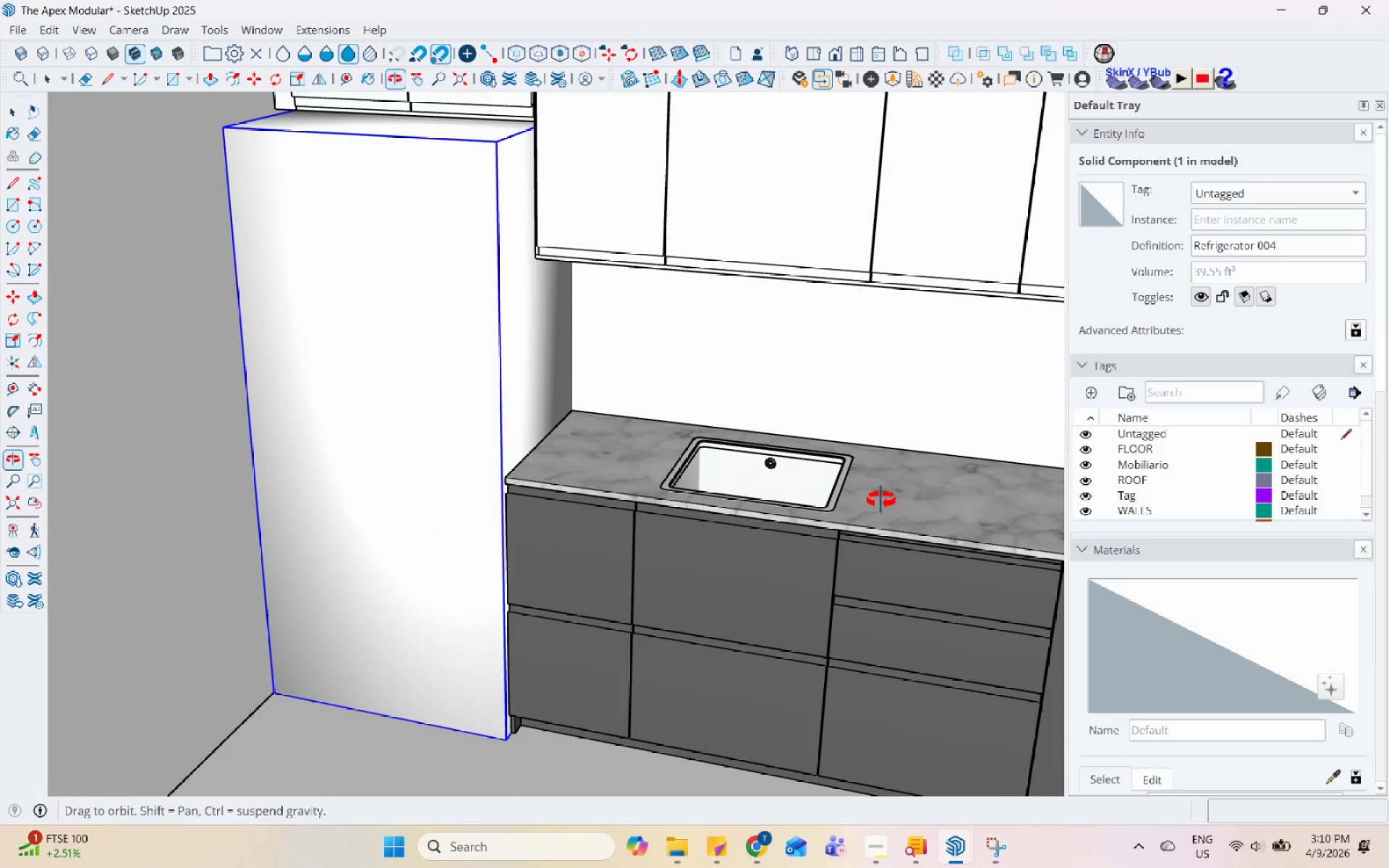 
scroll: coordinate [526, 441], scroll_direction: down, amount: 25.0
 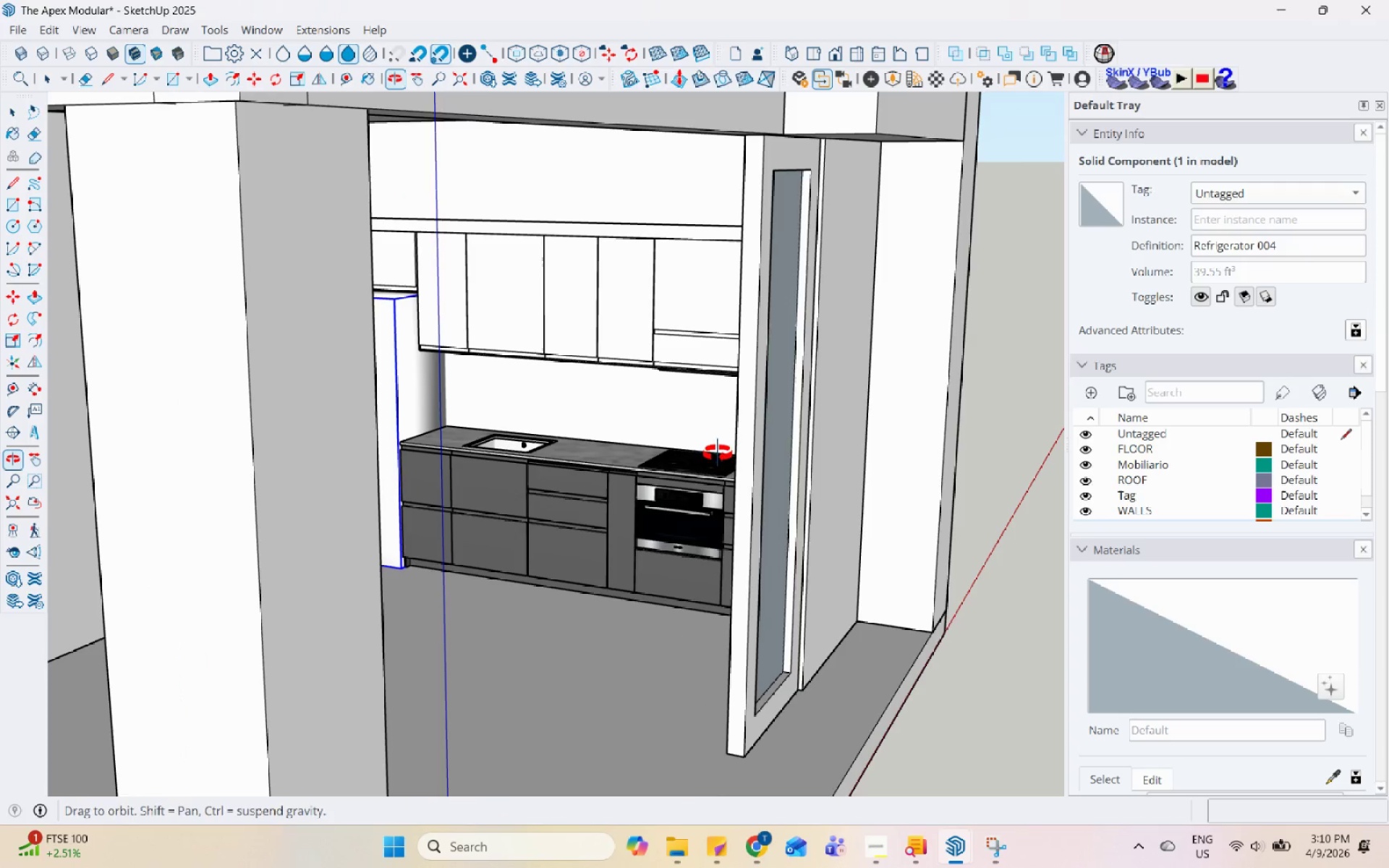 
scroll: coordinate [654, 344], scroll_direction: up, amount: 16.0
 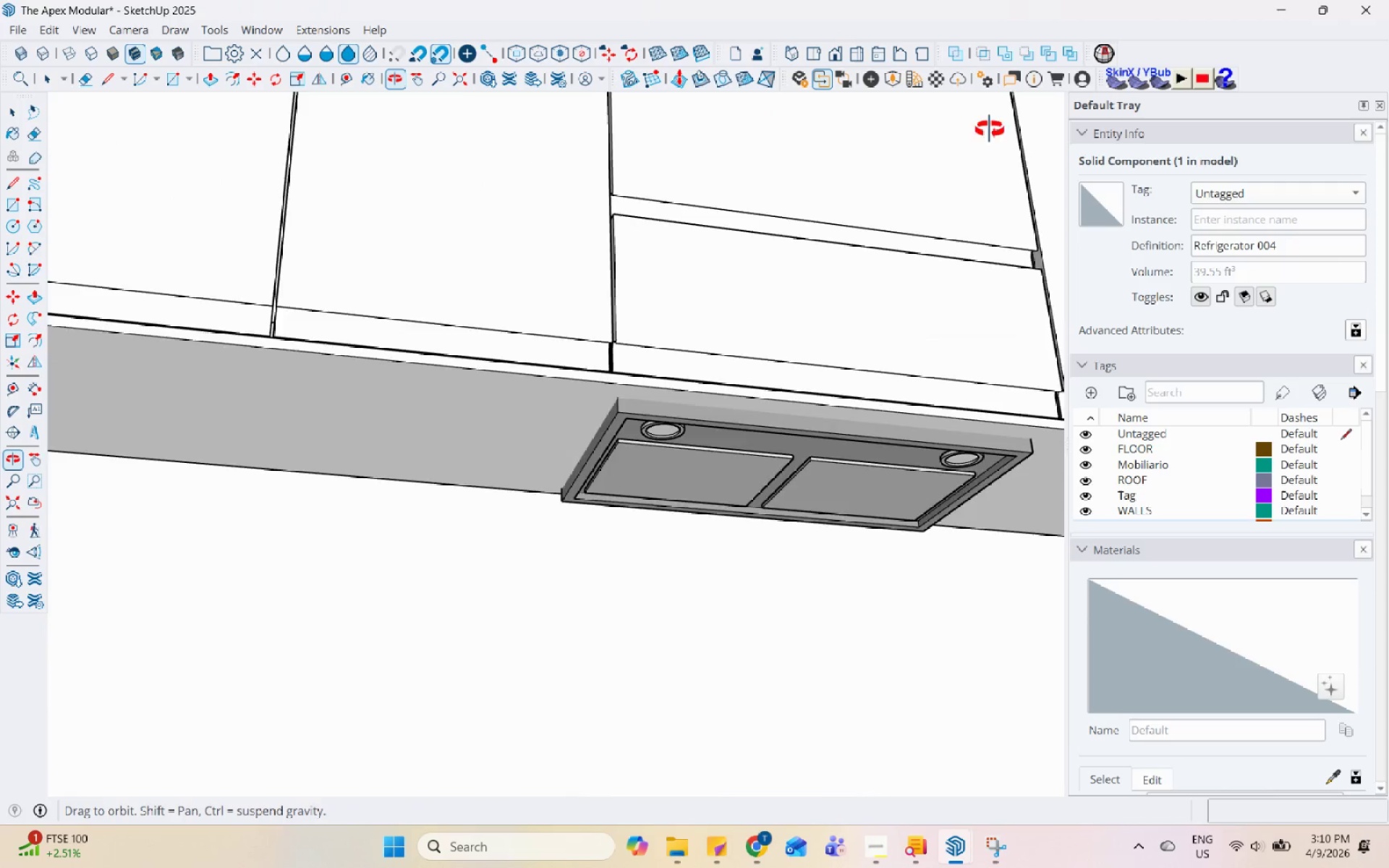 
scroll: coordinate [553, 425], scroll_direction: down, amount: 11.0
 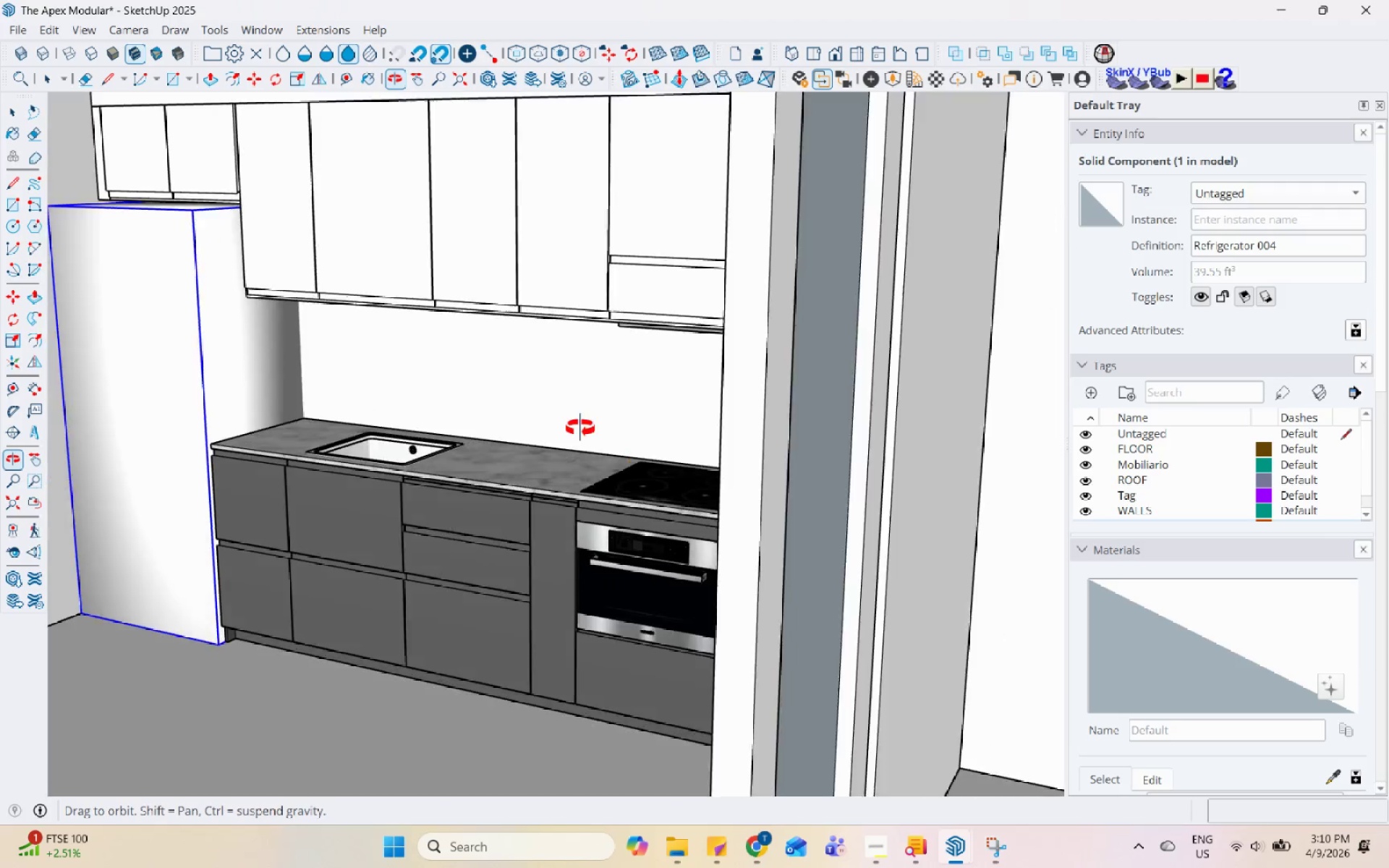 
scroll: coordinate [640, 432], scroll_direction: up, amount: 11.0
 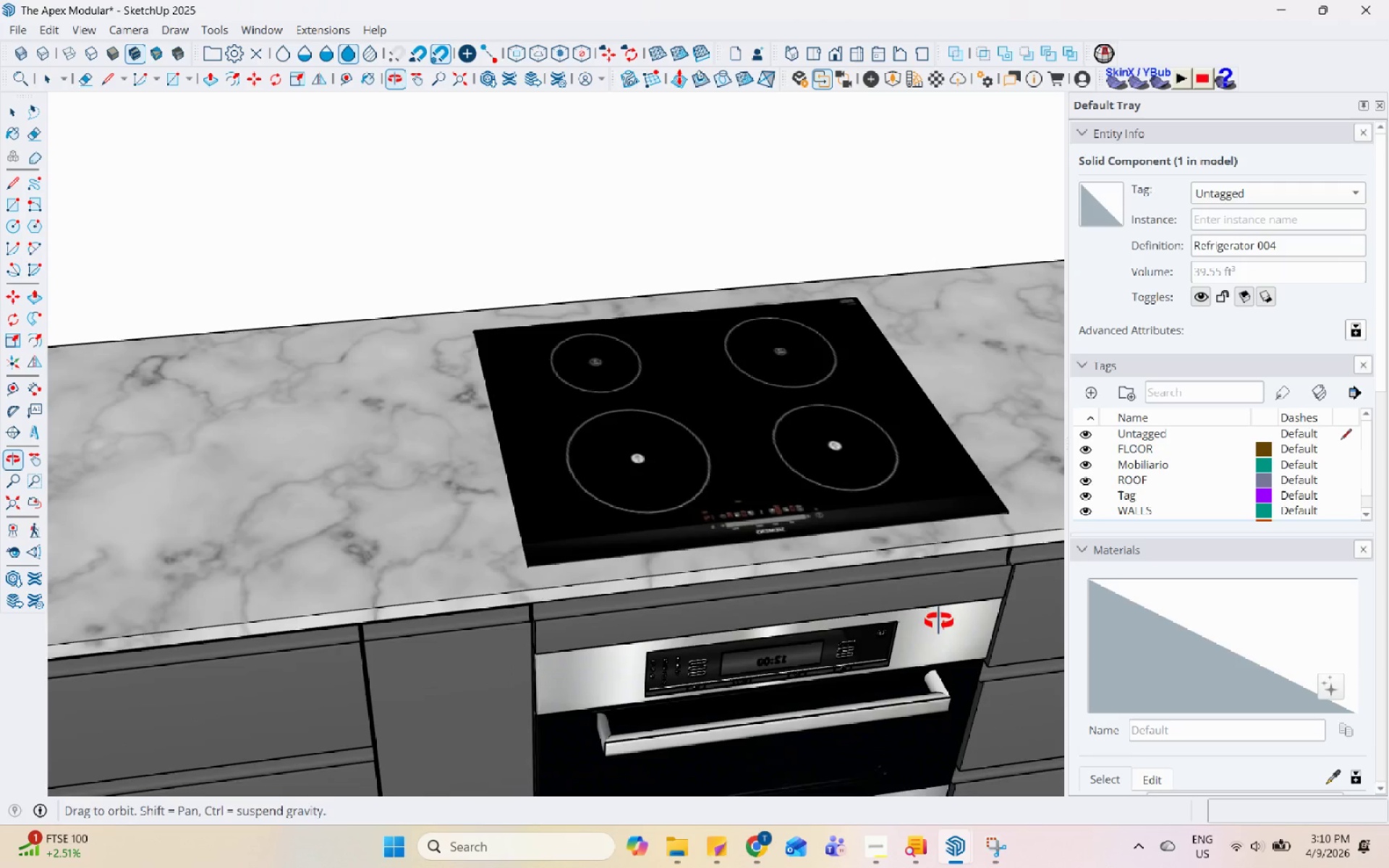 
double_click([941, 622])
 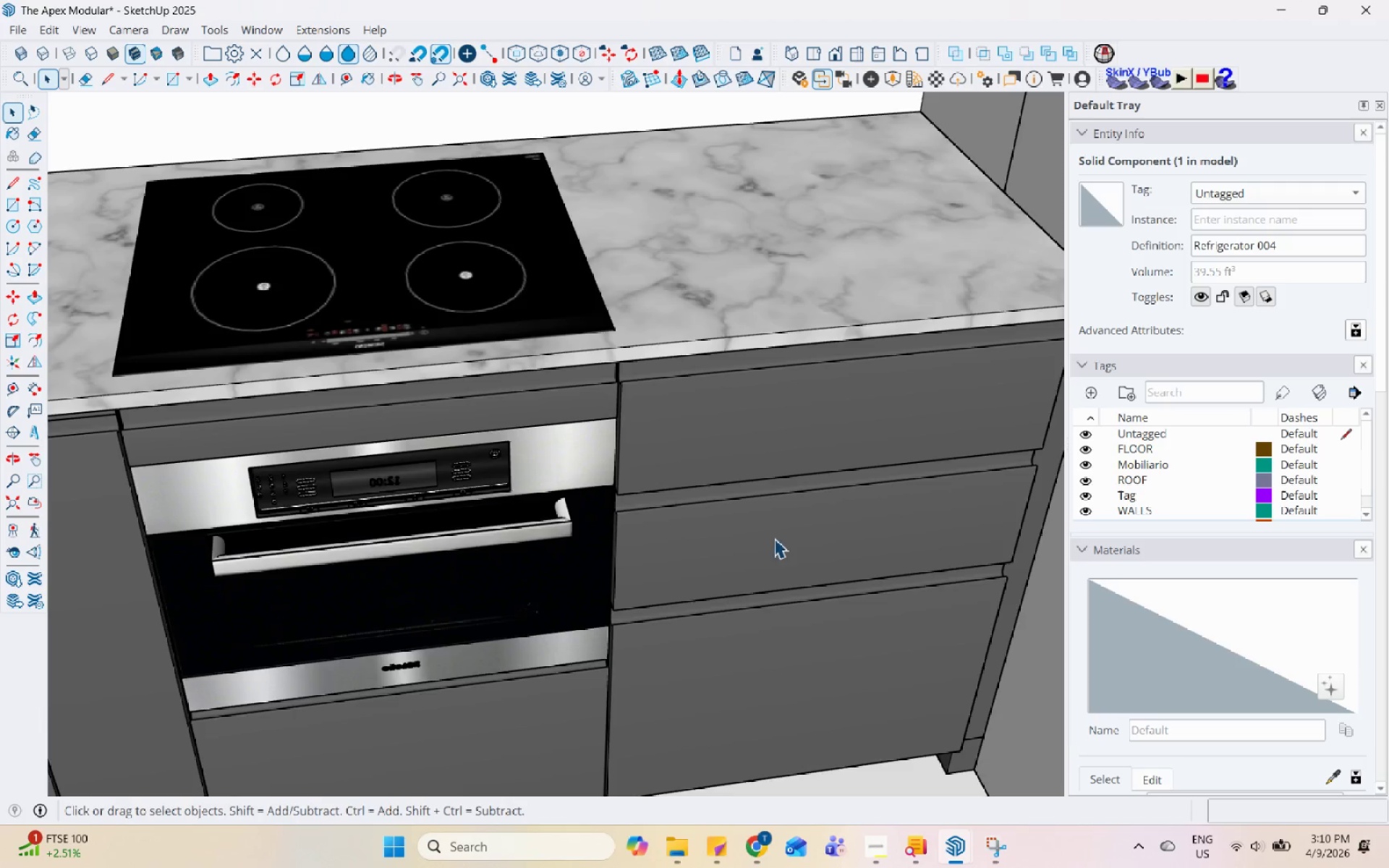 
left_click([561, 341])
 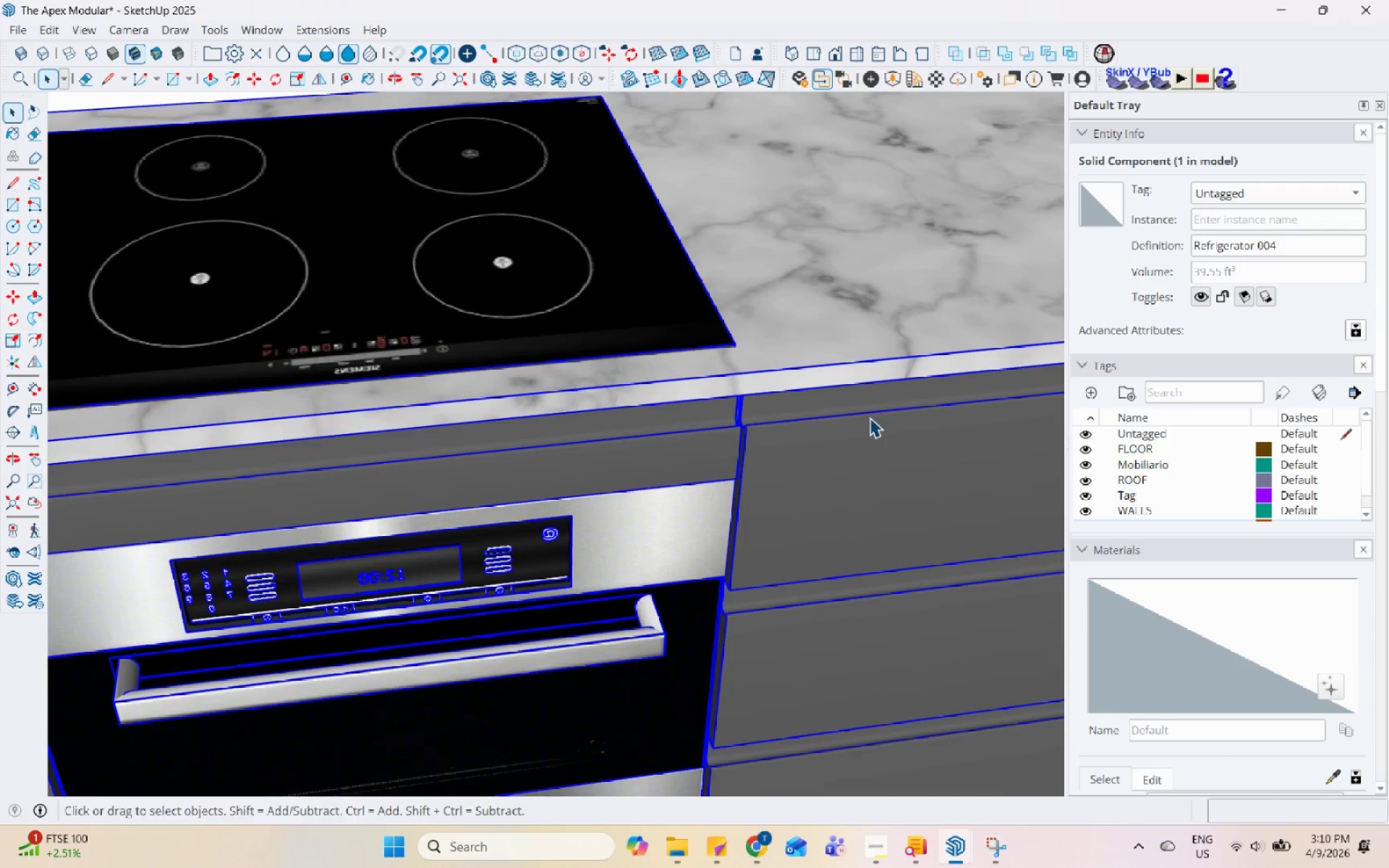 
scroll: coordinate [889, 427], scroll_direction: up, amount: 5.0
 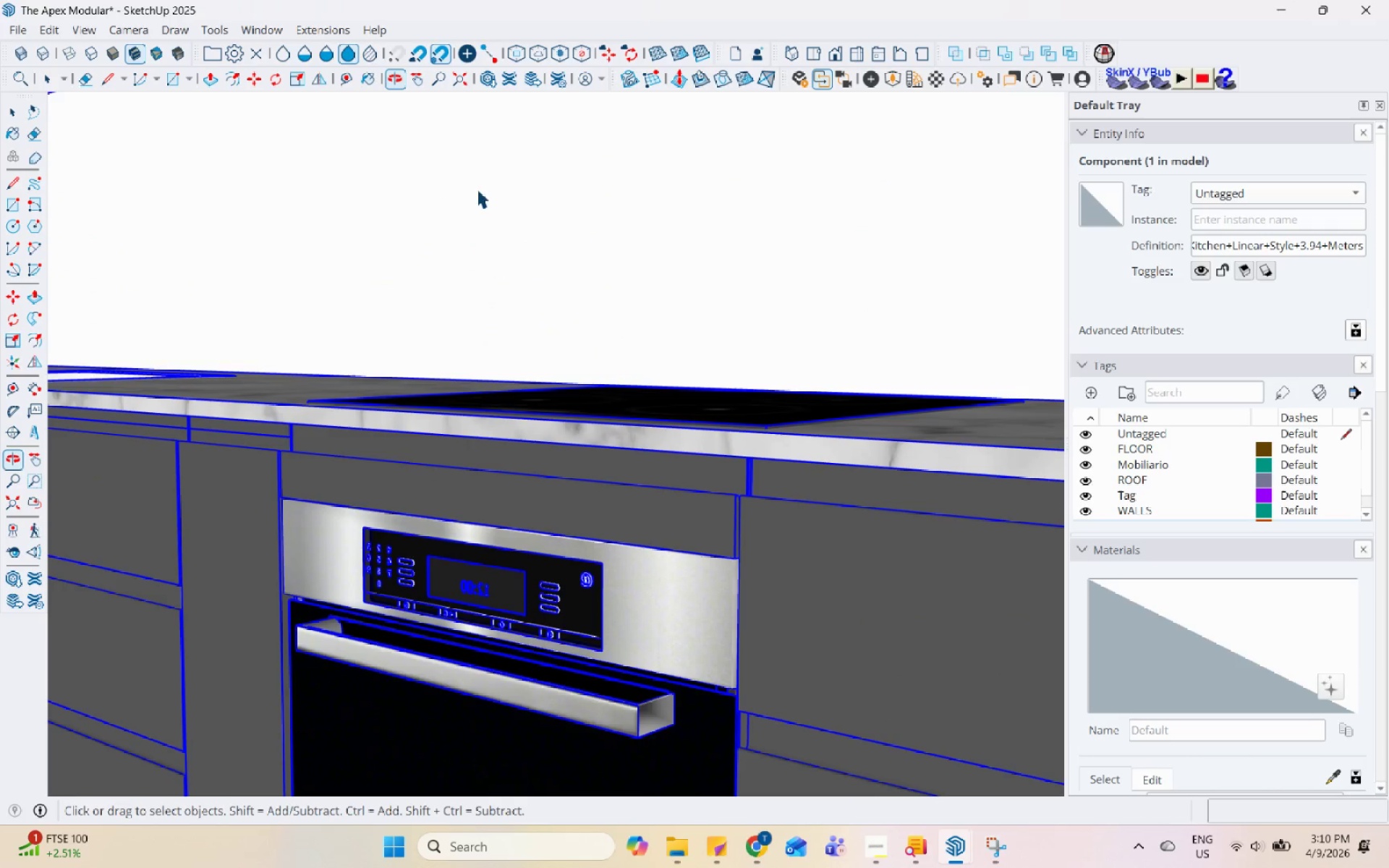 
scroll: coordinate [605, 450], scroll_direction: down, amount: 21.0
 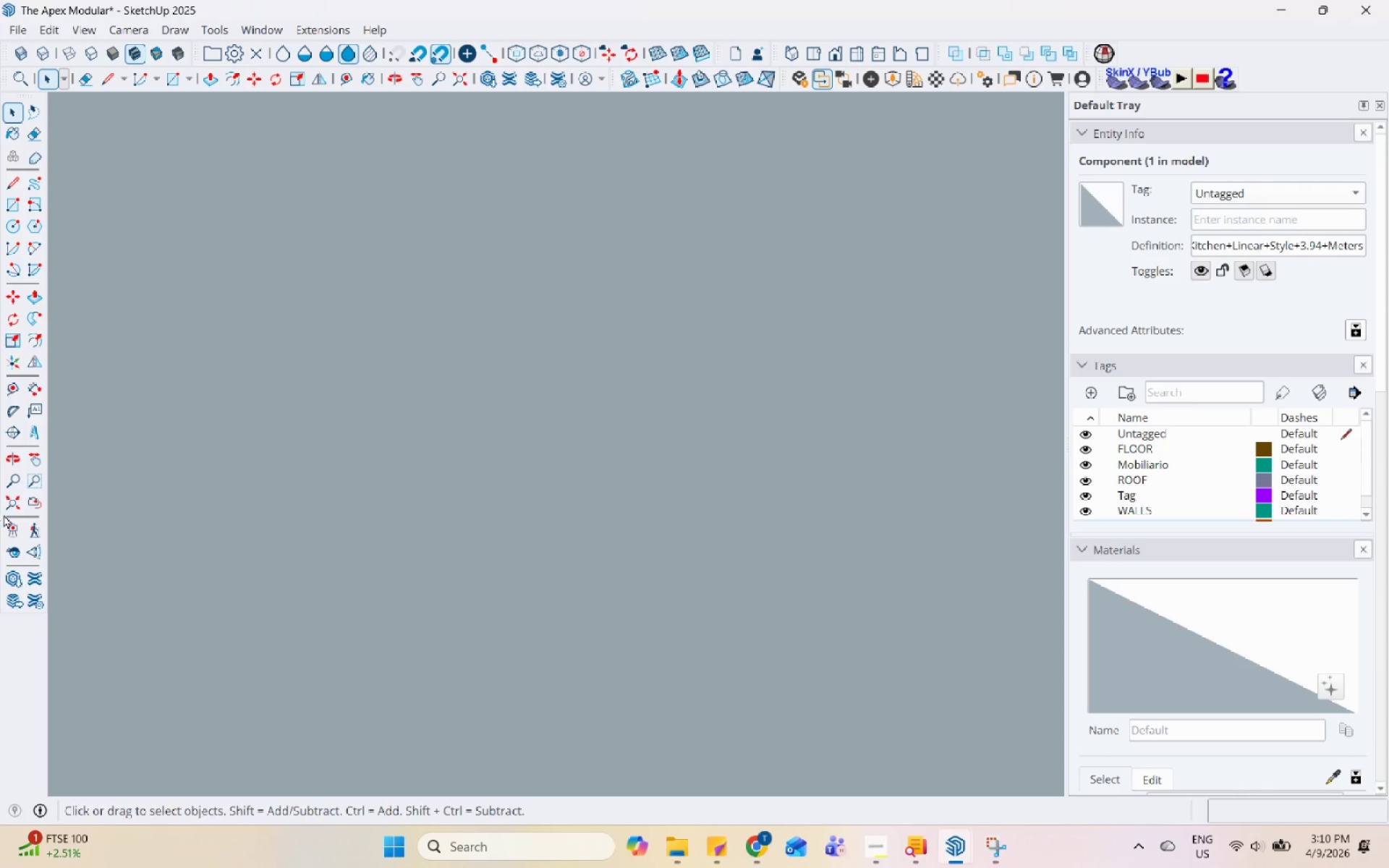 
left_click([11, 505])
 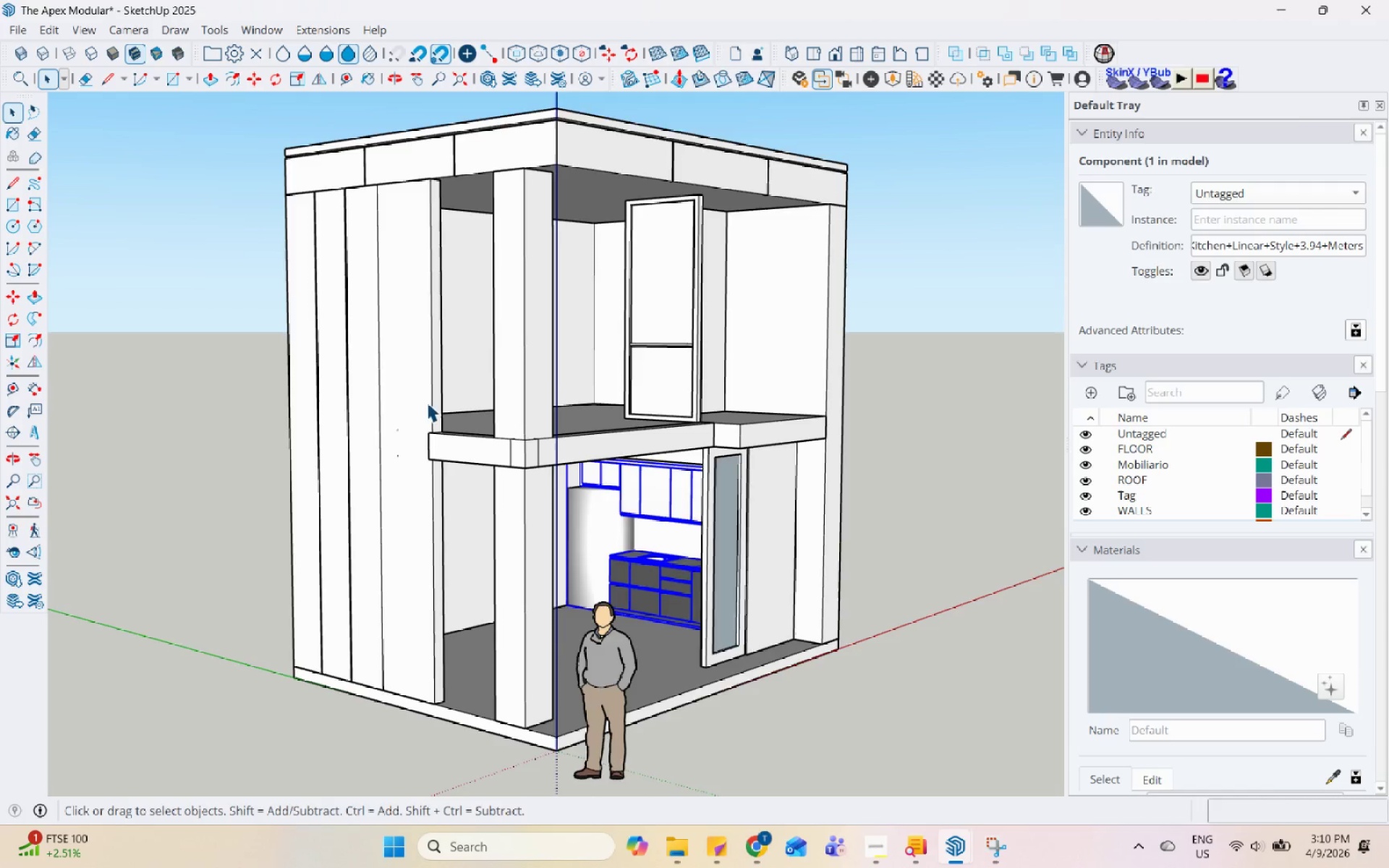 
scroll: coordinate [592, 367], scroll_direction: down, amount: 4.0
 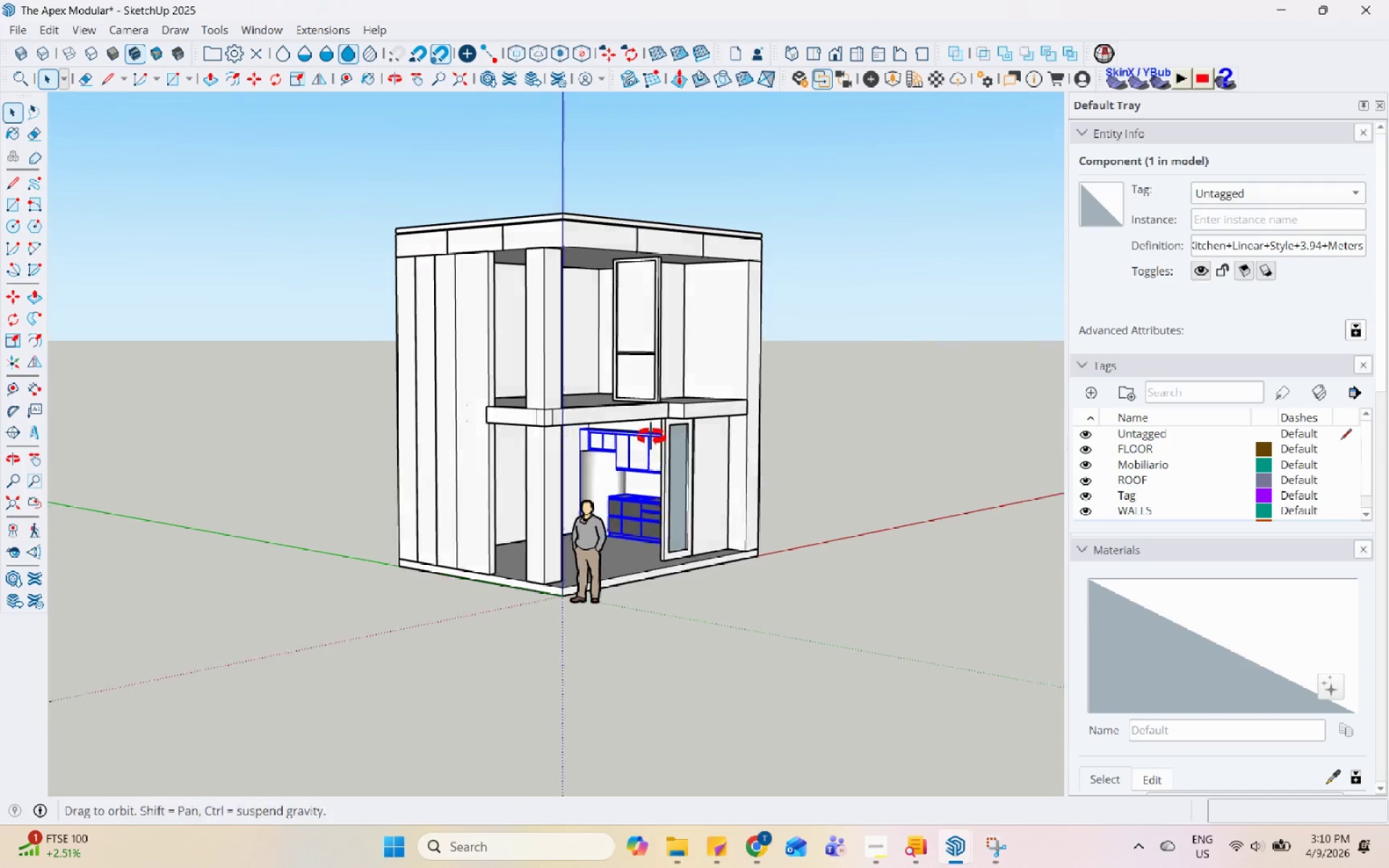 
key(Control+S)
 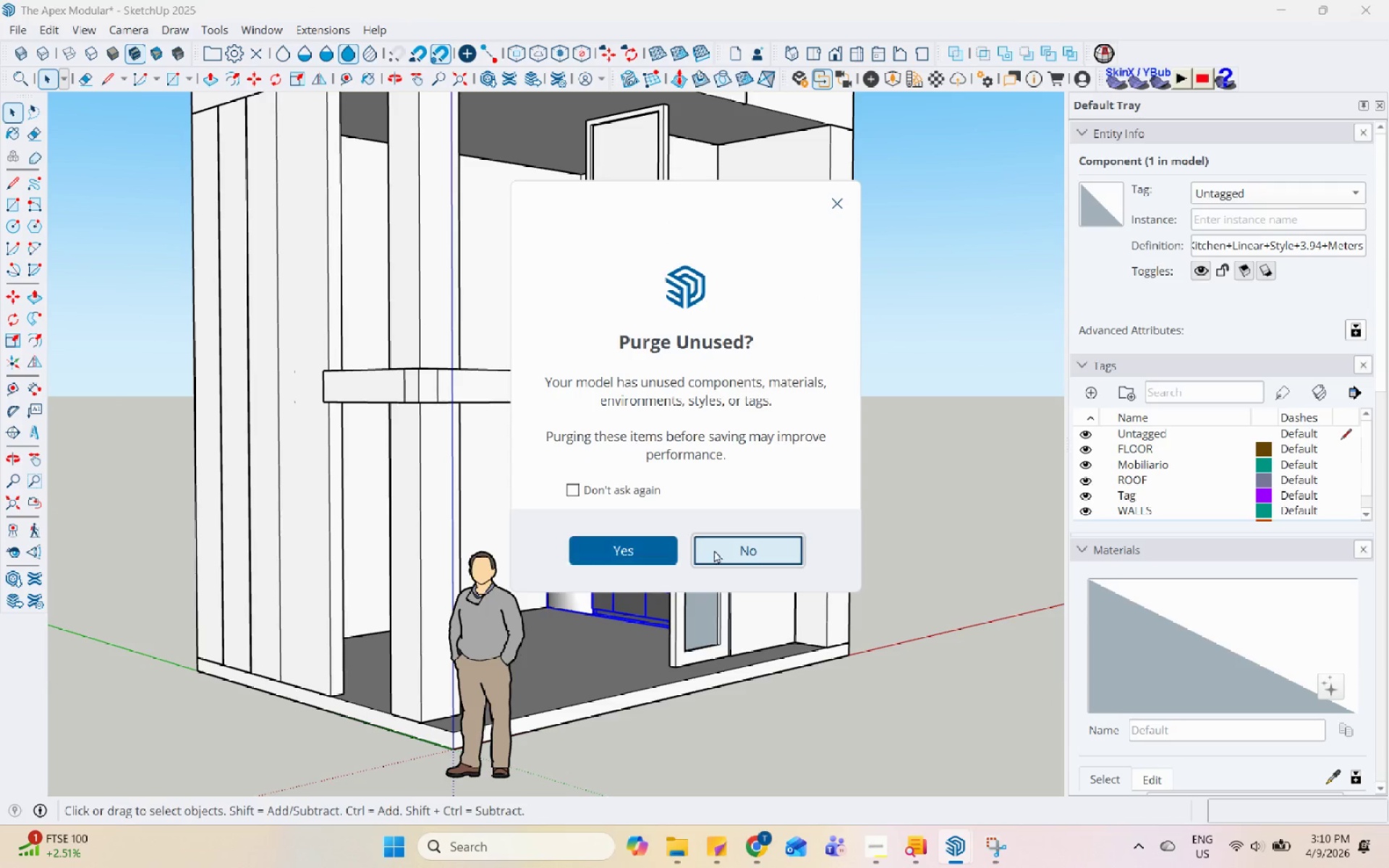 
scroll: coordinate [647, 433], scroll_direction: up, amount: 5.0
 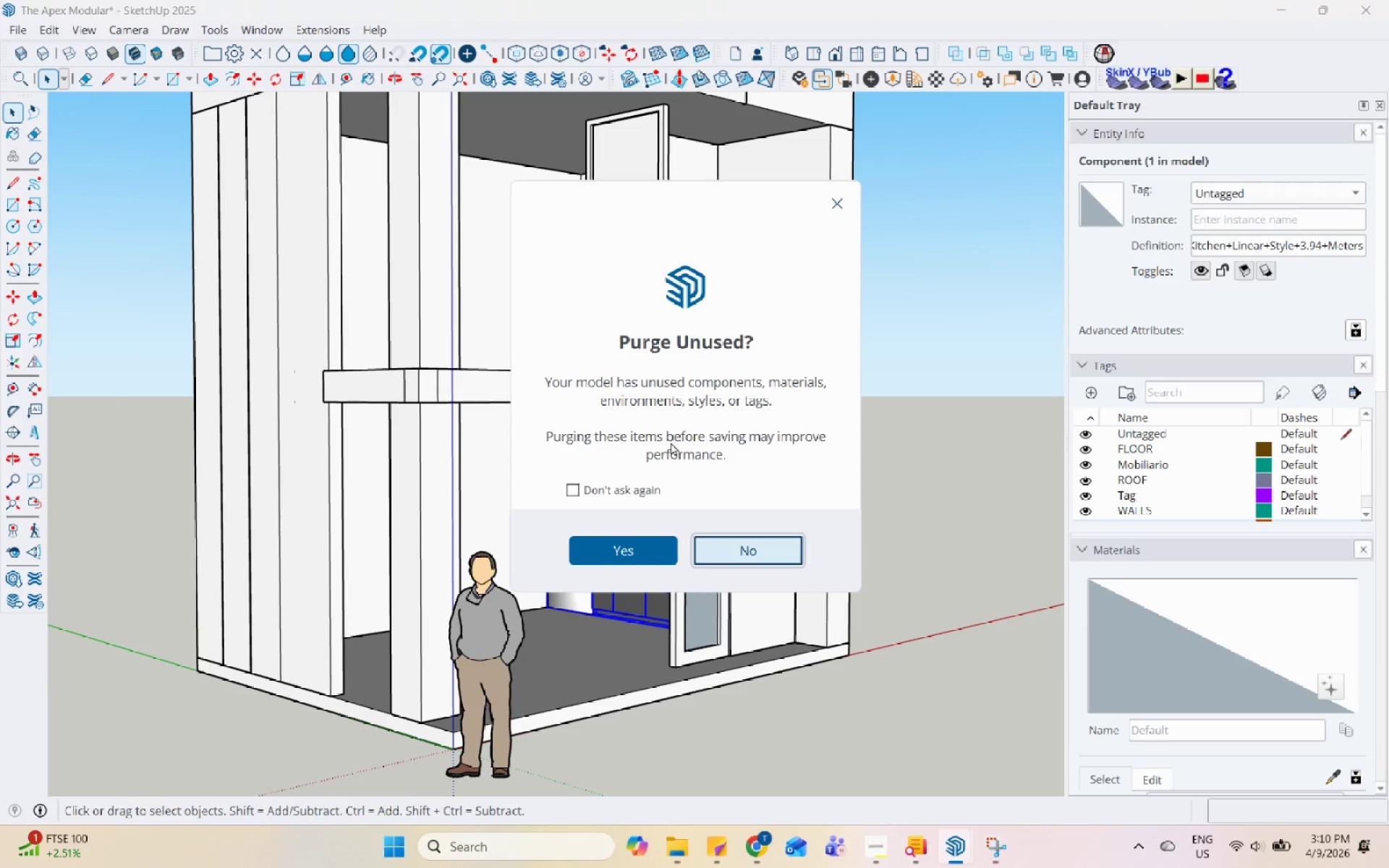 
left_click([748, 556])
 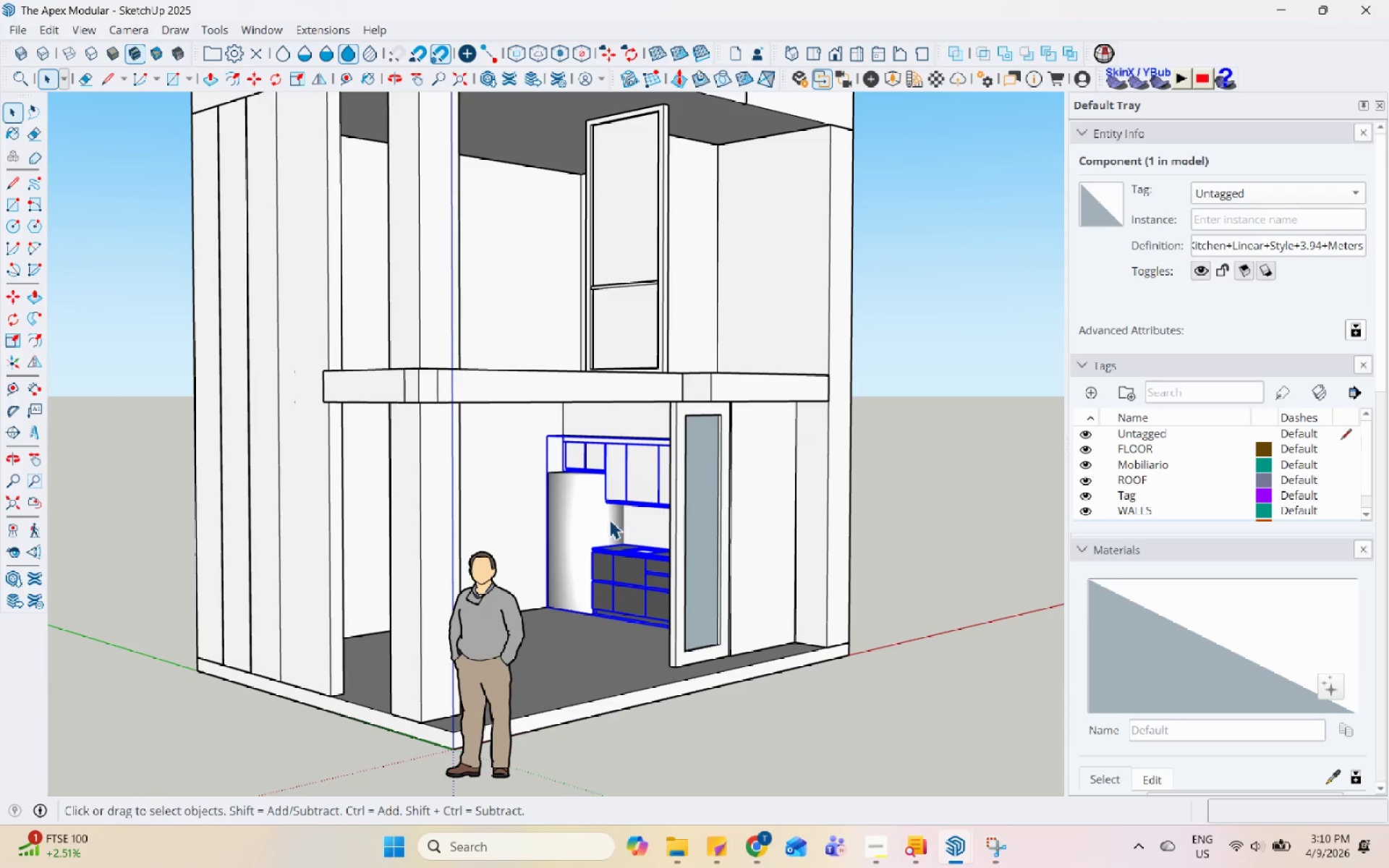 
scroll: coordinate [549, 555], scroll_direction: up, amount: 5.0
 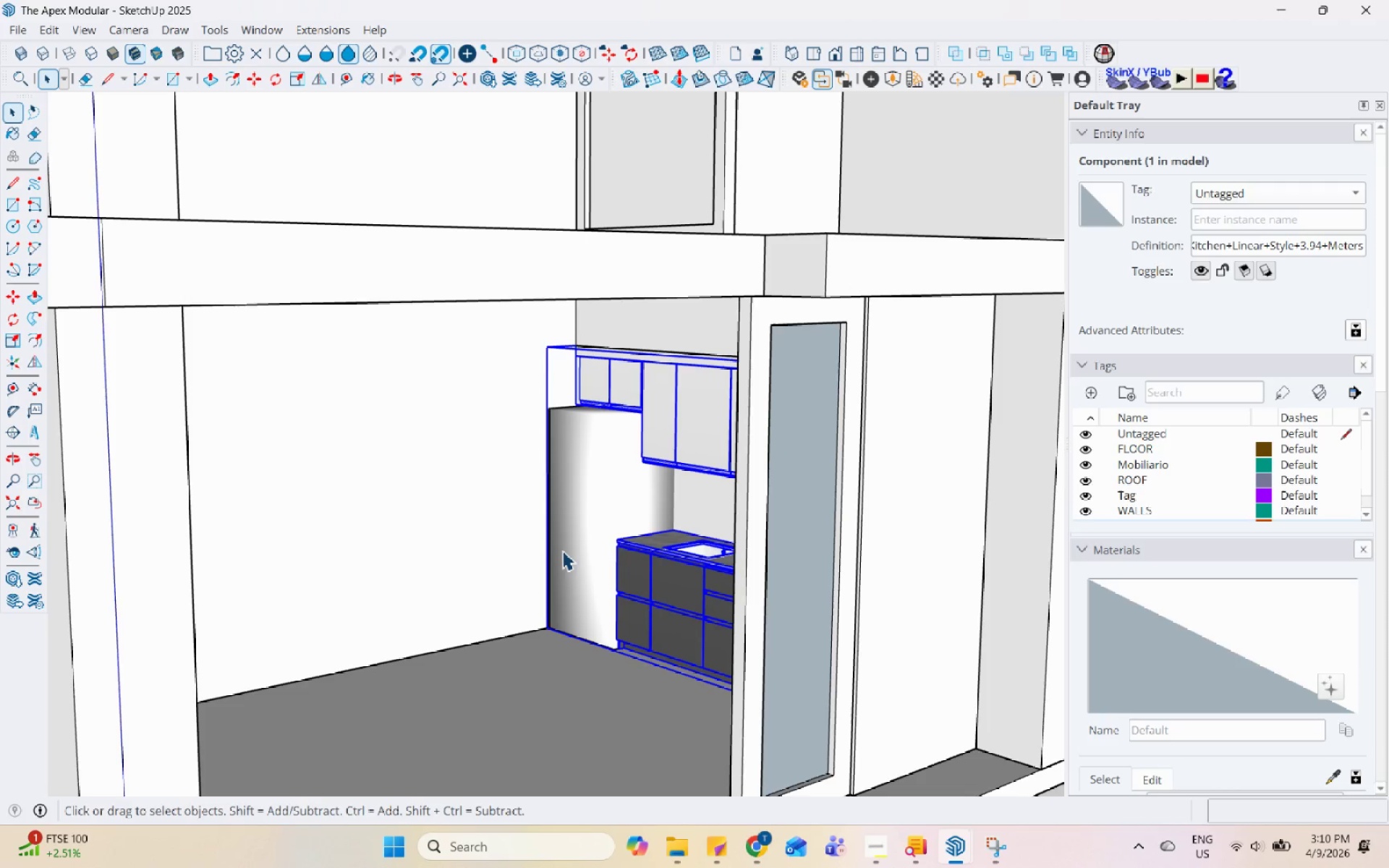 
wait(6.83)
 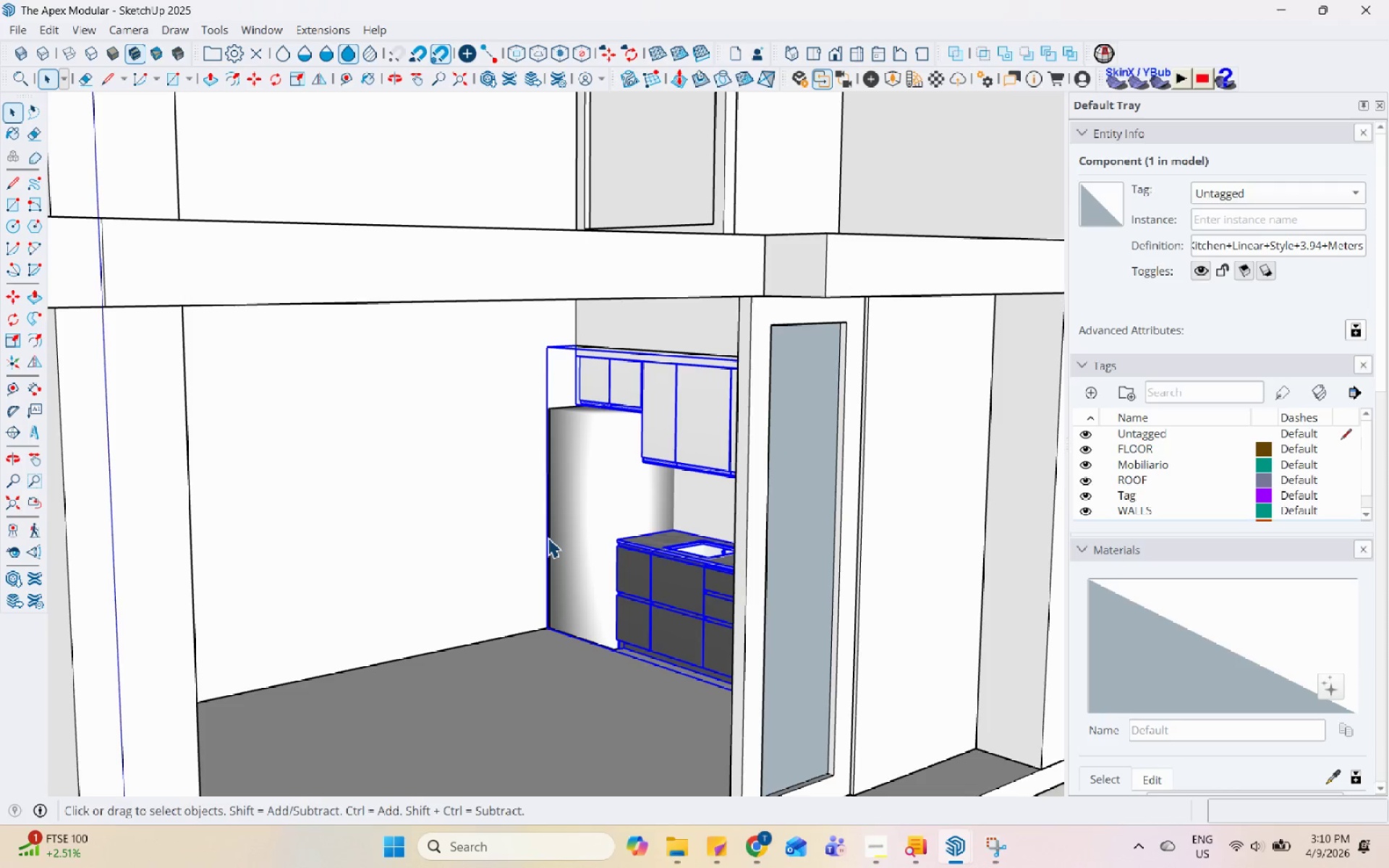 
scroll: coordinate [562, 550], scroll_direction: down, amount: 4.0
 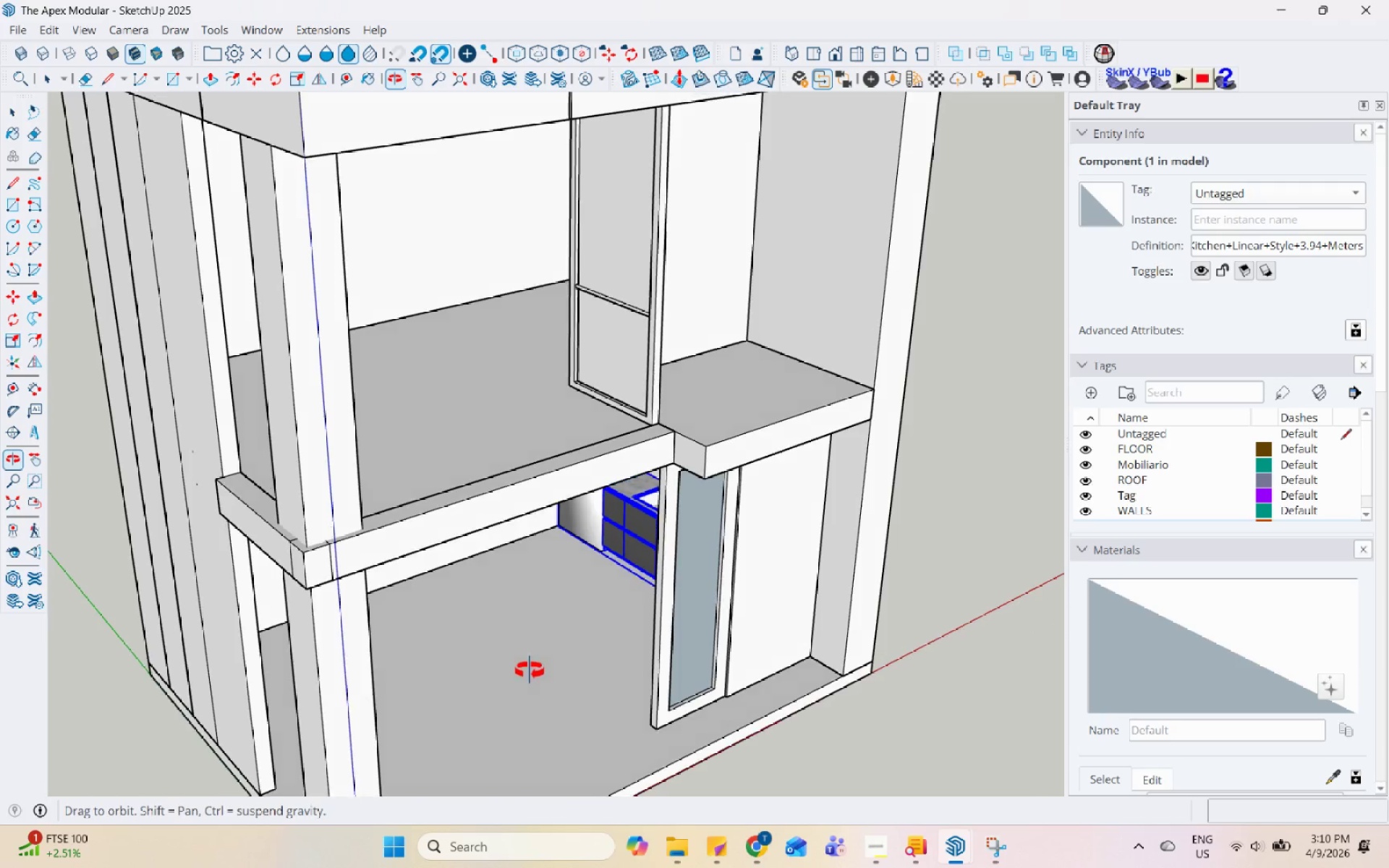 
key(Control+S)
 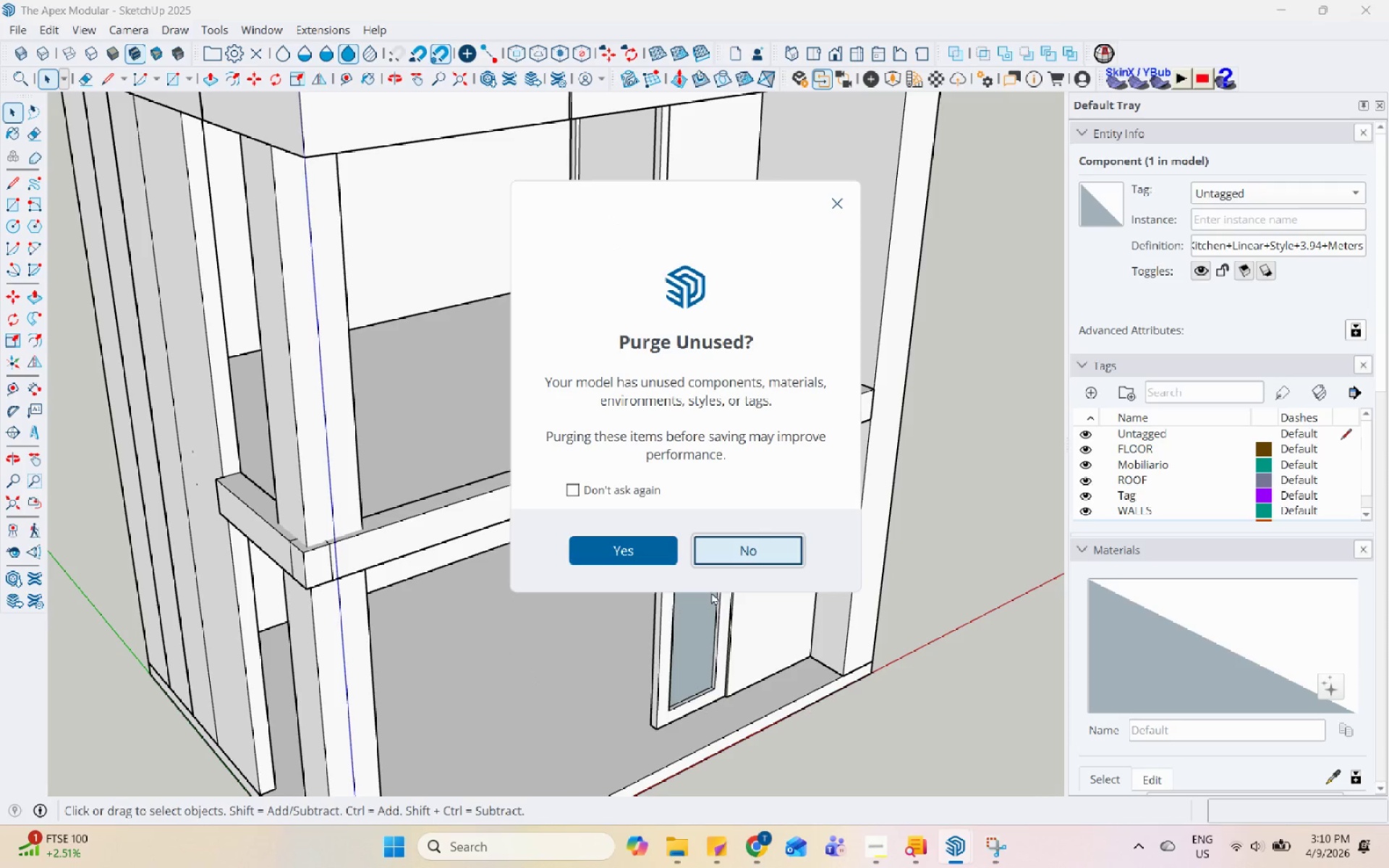 
left_click([749, 558])
 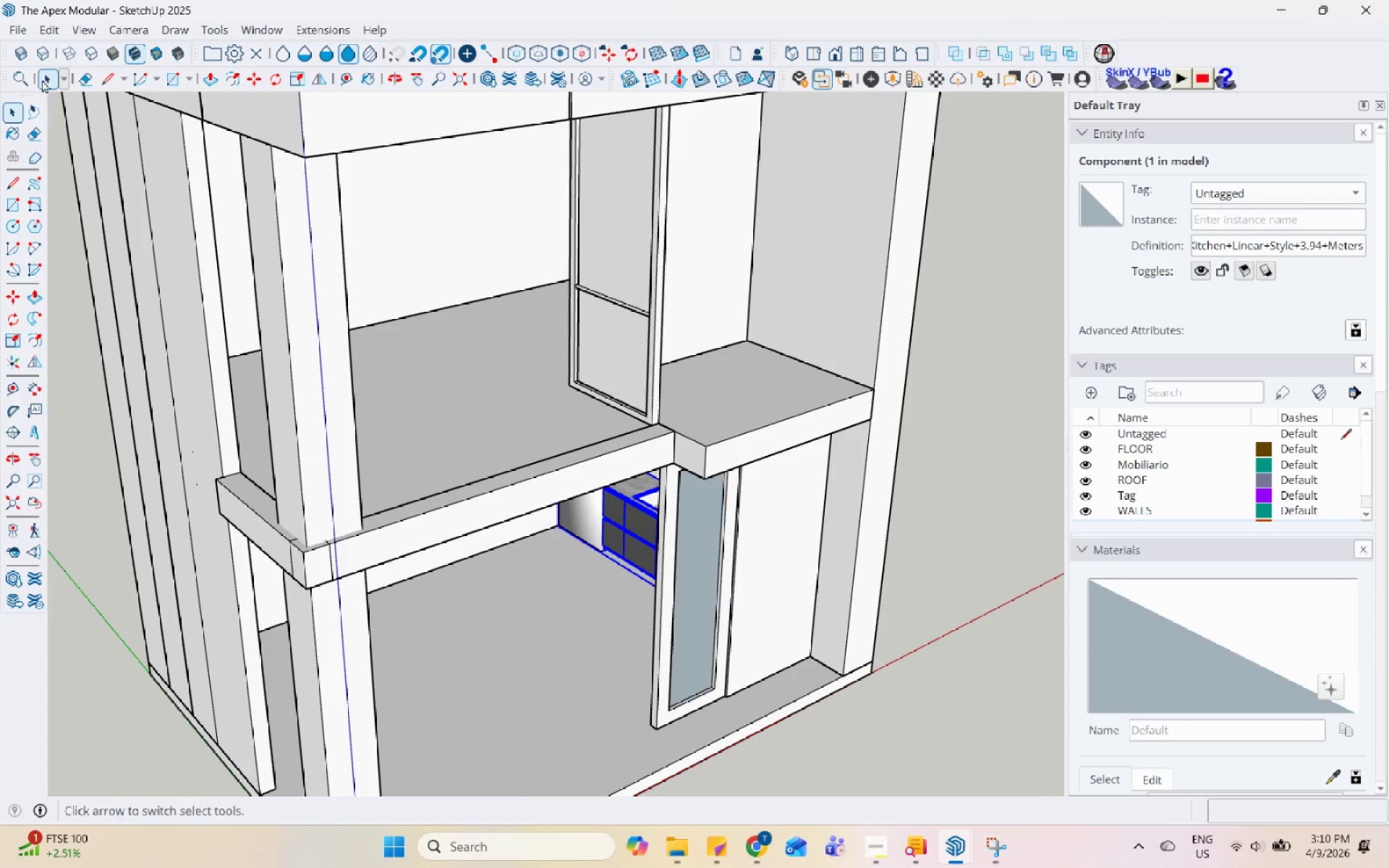 
left_click([18, 33])
 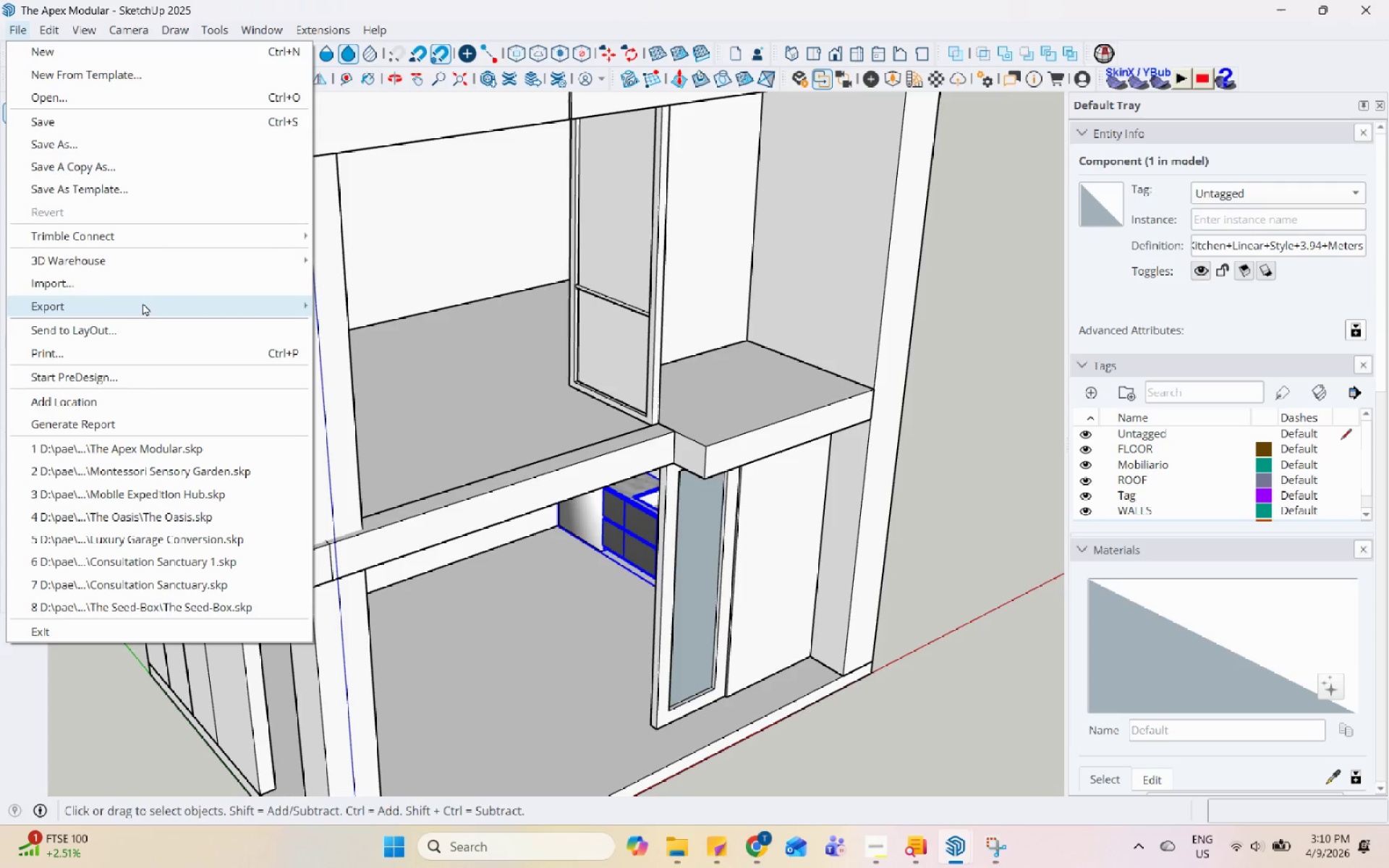 
left_click([153, 284])
 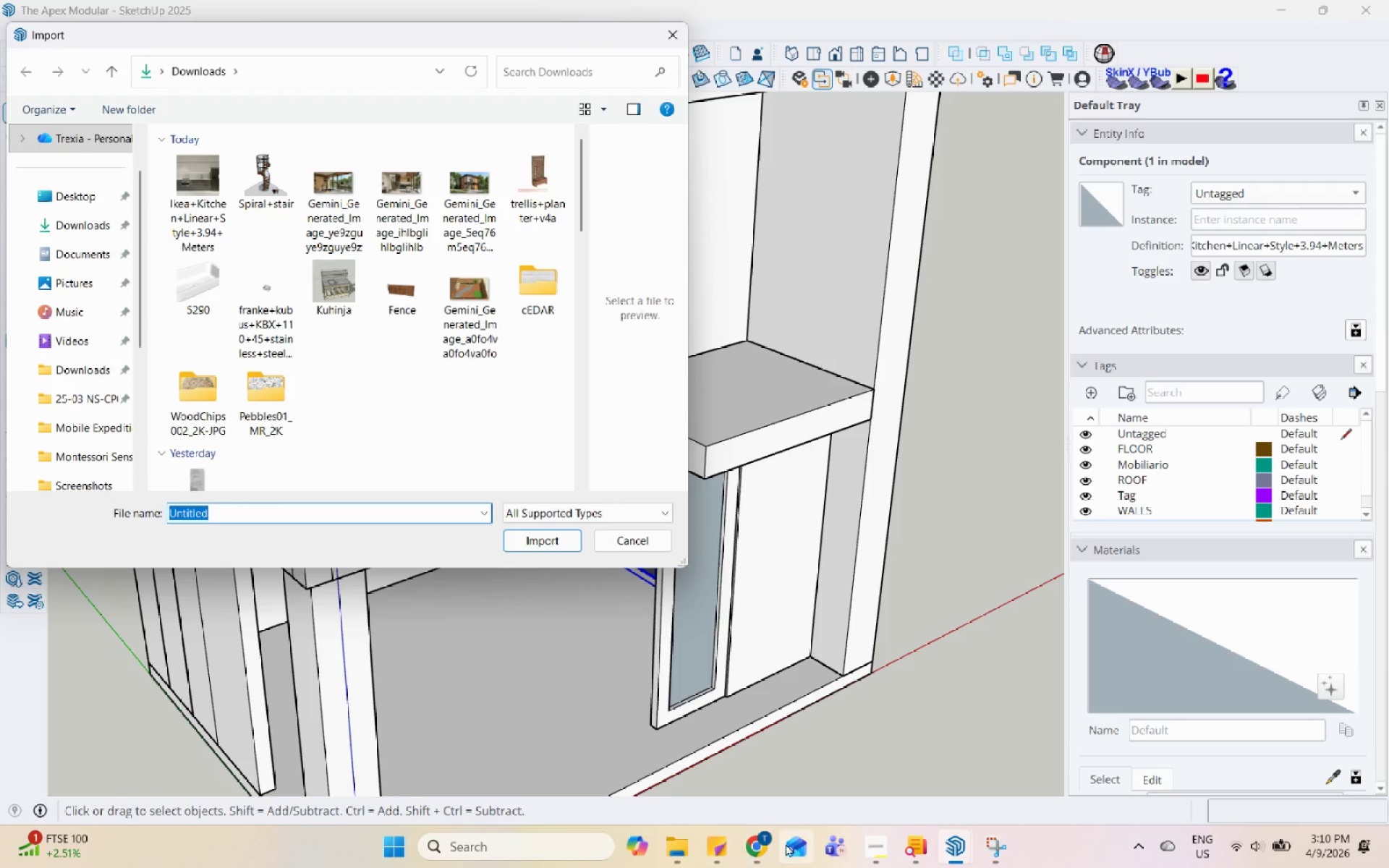 
left_click([768, 849])
 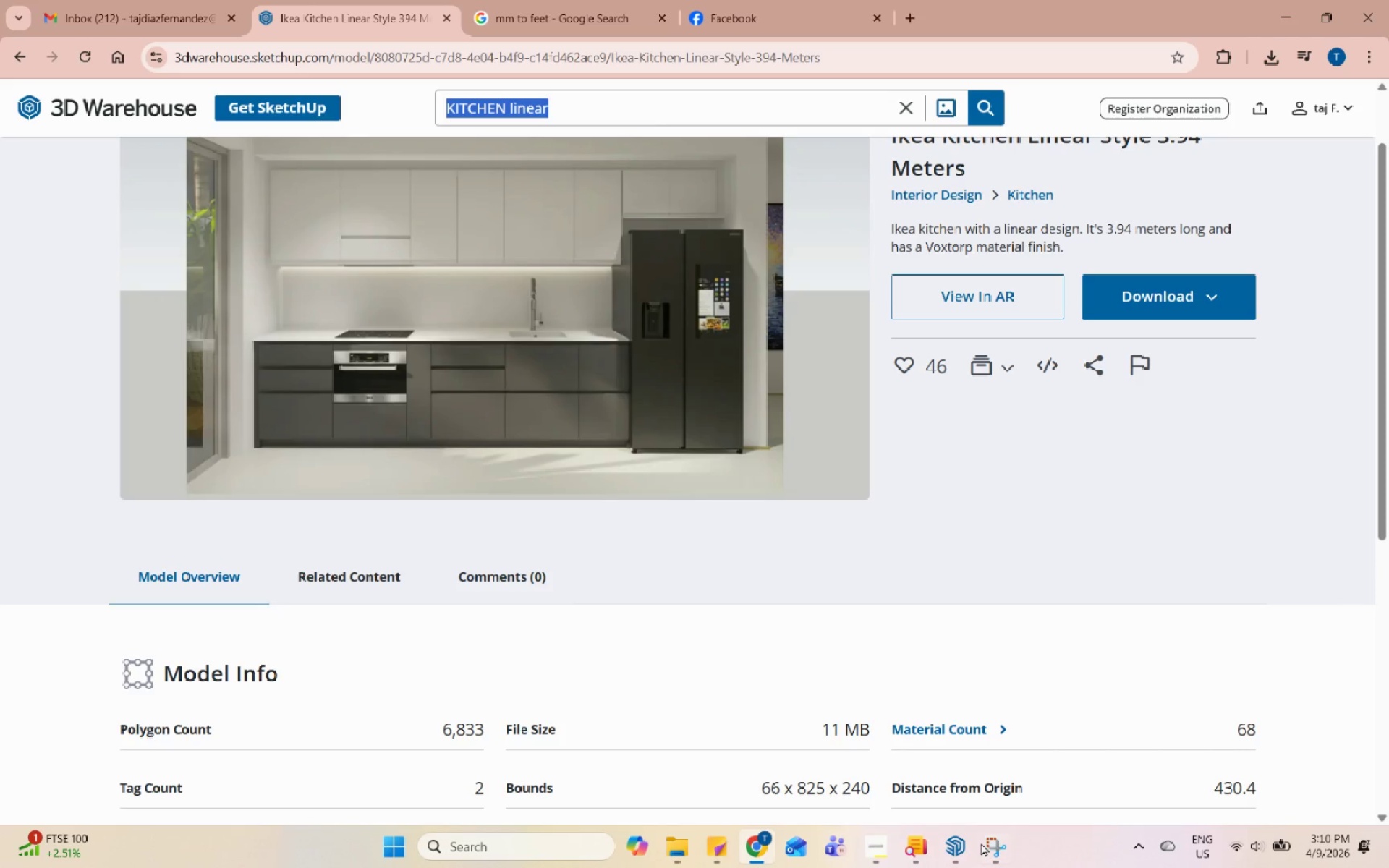 
left_click([870, 846])